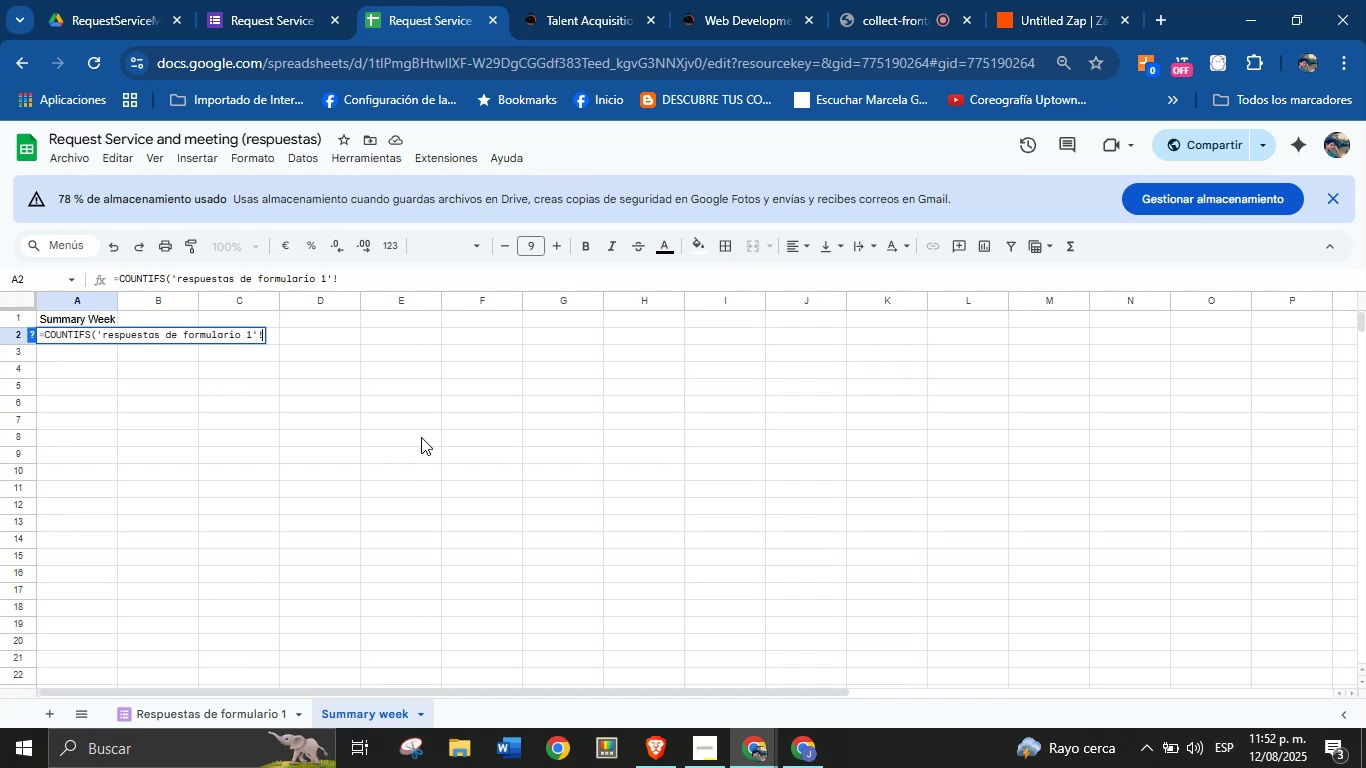 
left_click([223, 709])
 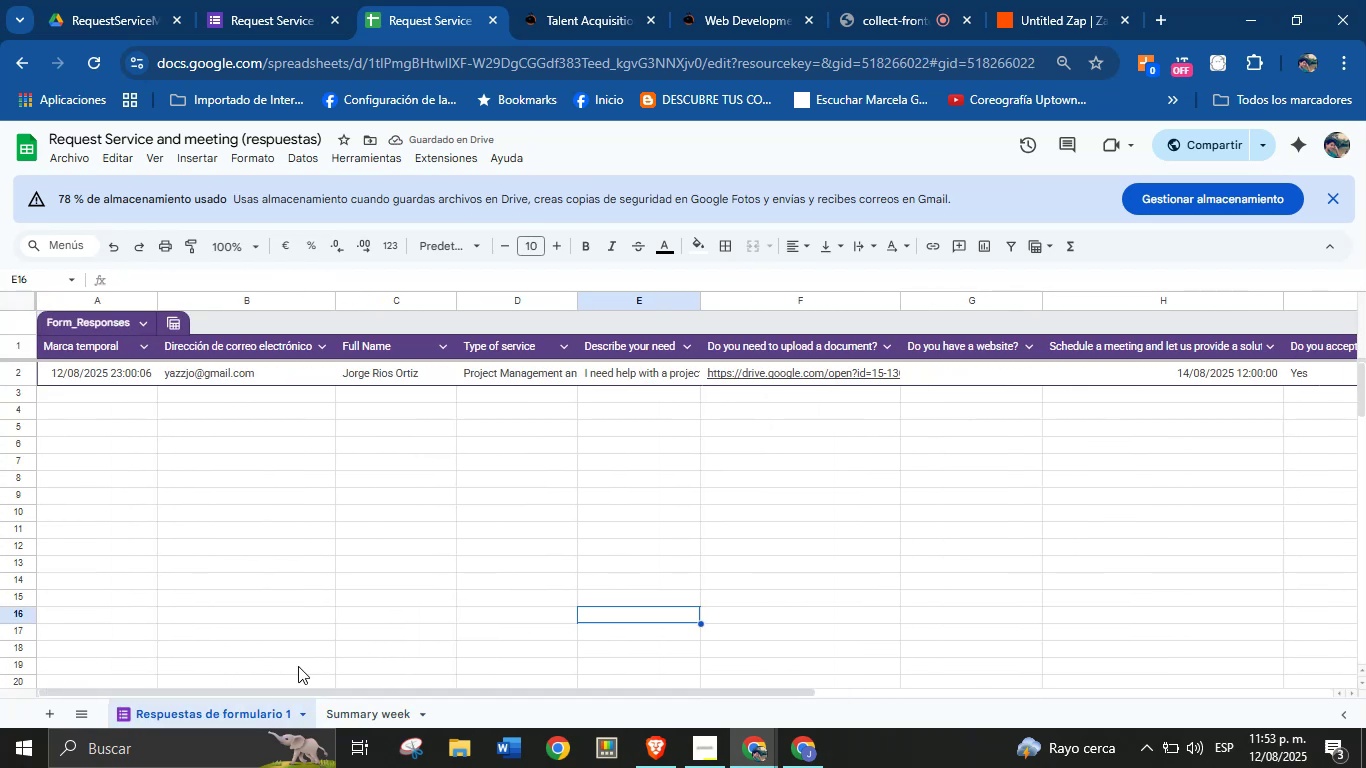 
wait(5.28)
 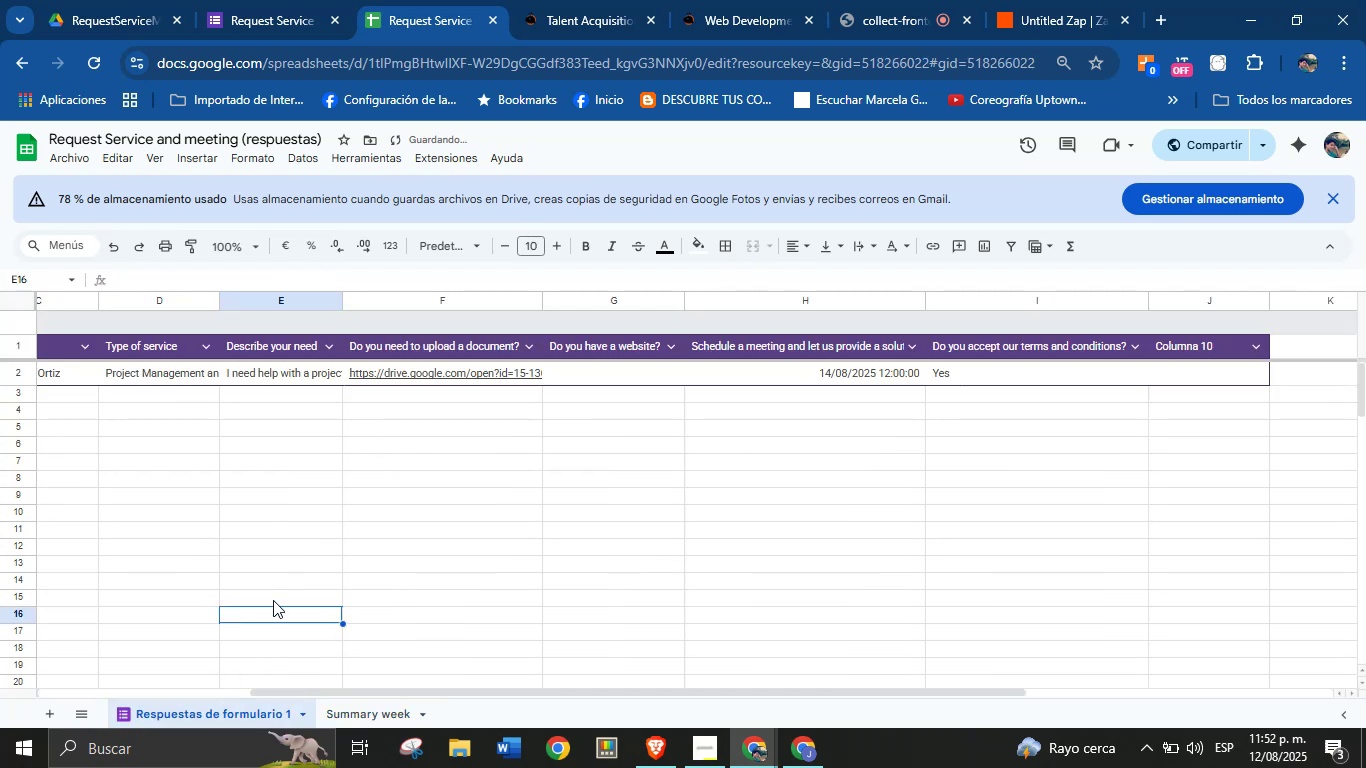 
left_click([359, 727])
 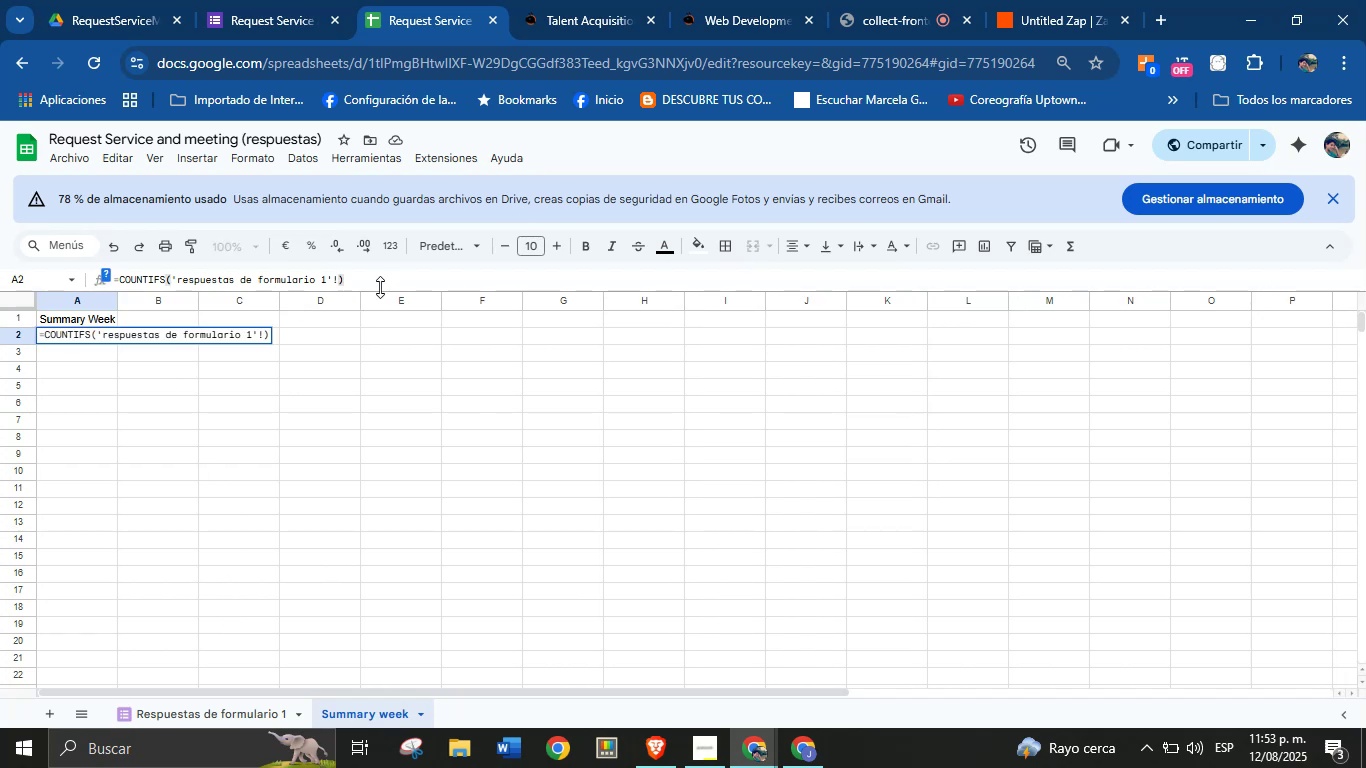 
key(ArrowLeft)
 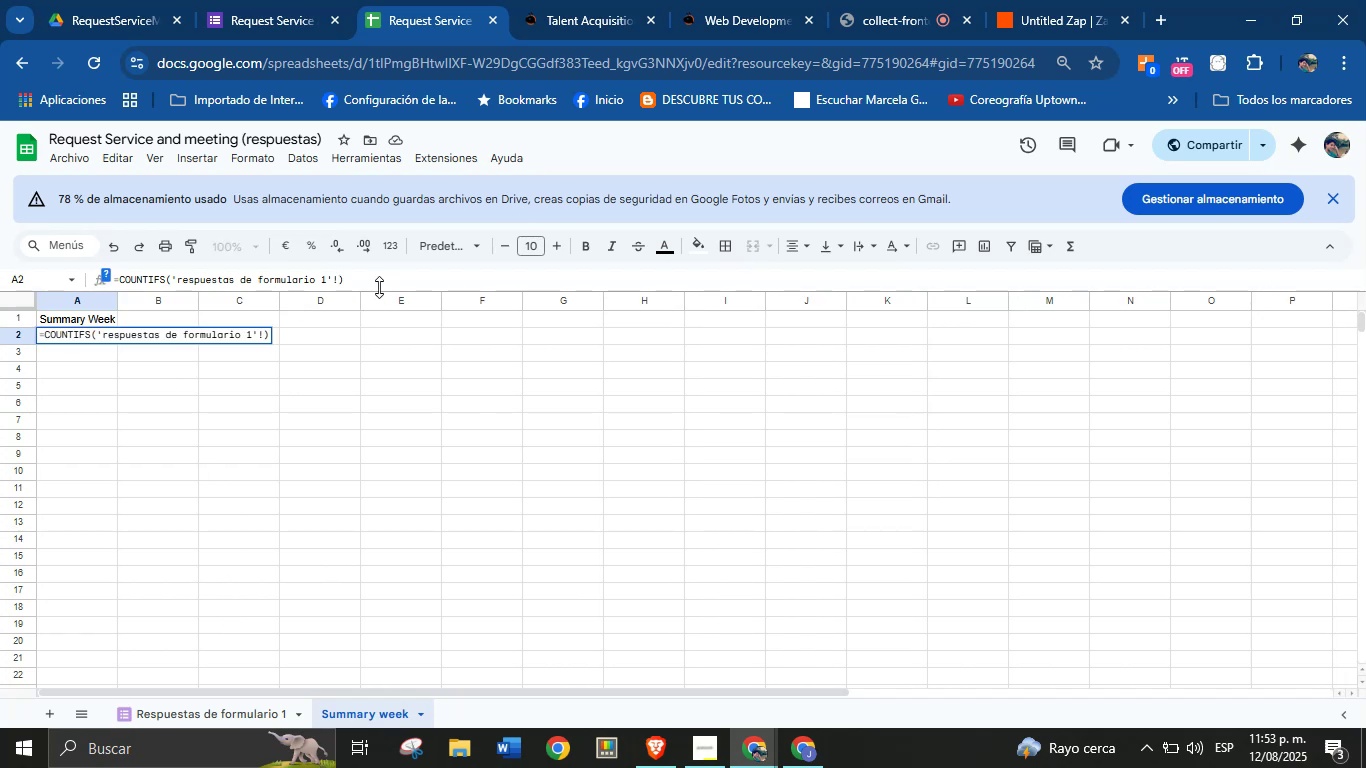 
key(A)
 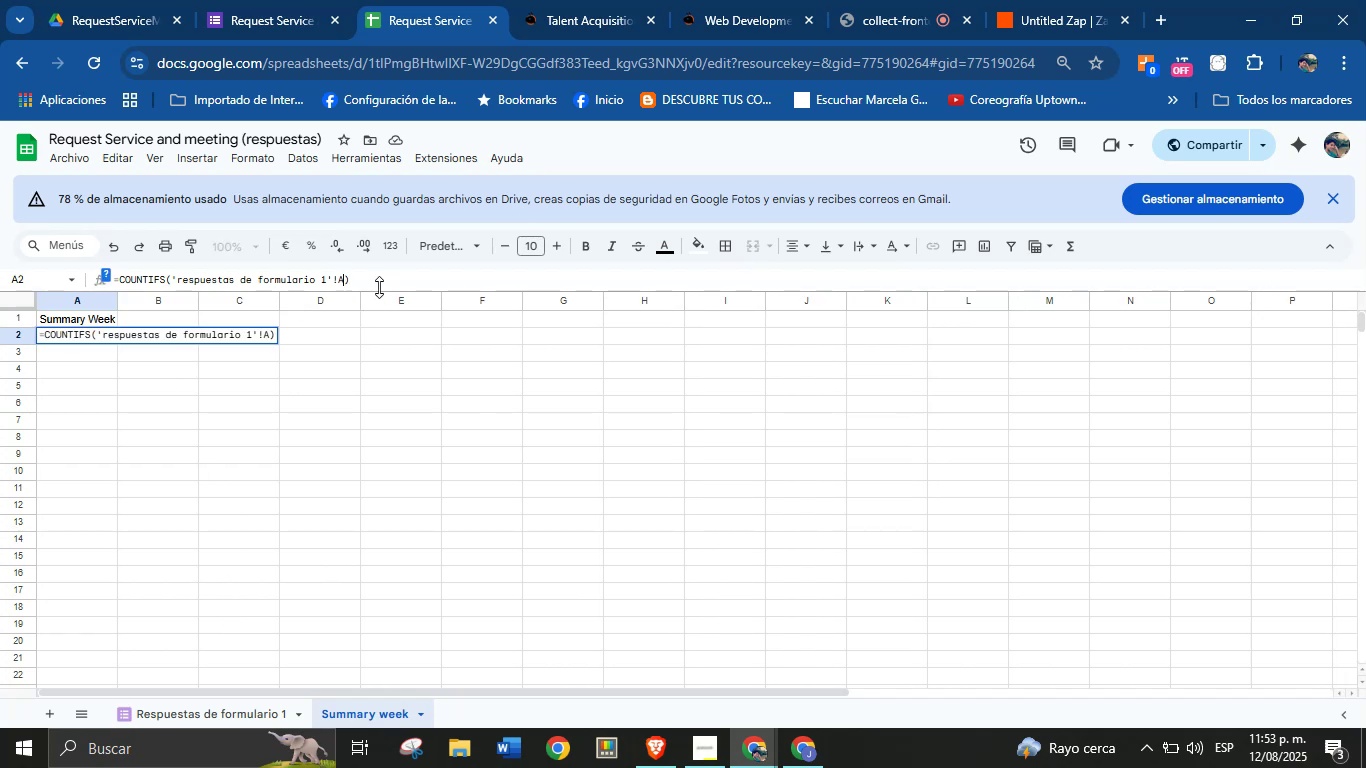 
key(Shift+Period)
 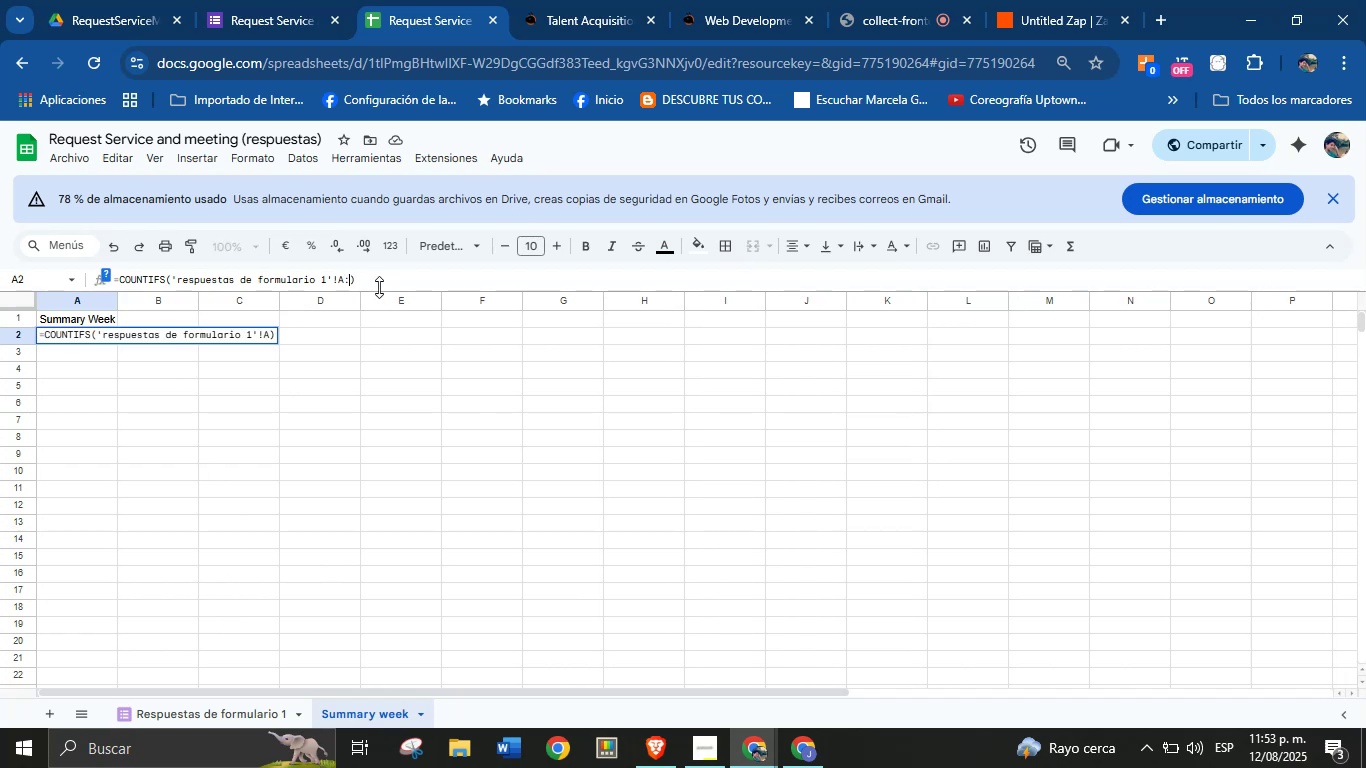 
key(A)
 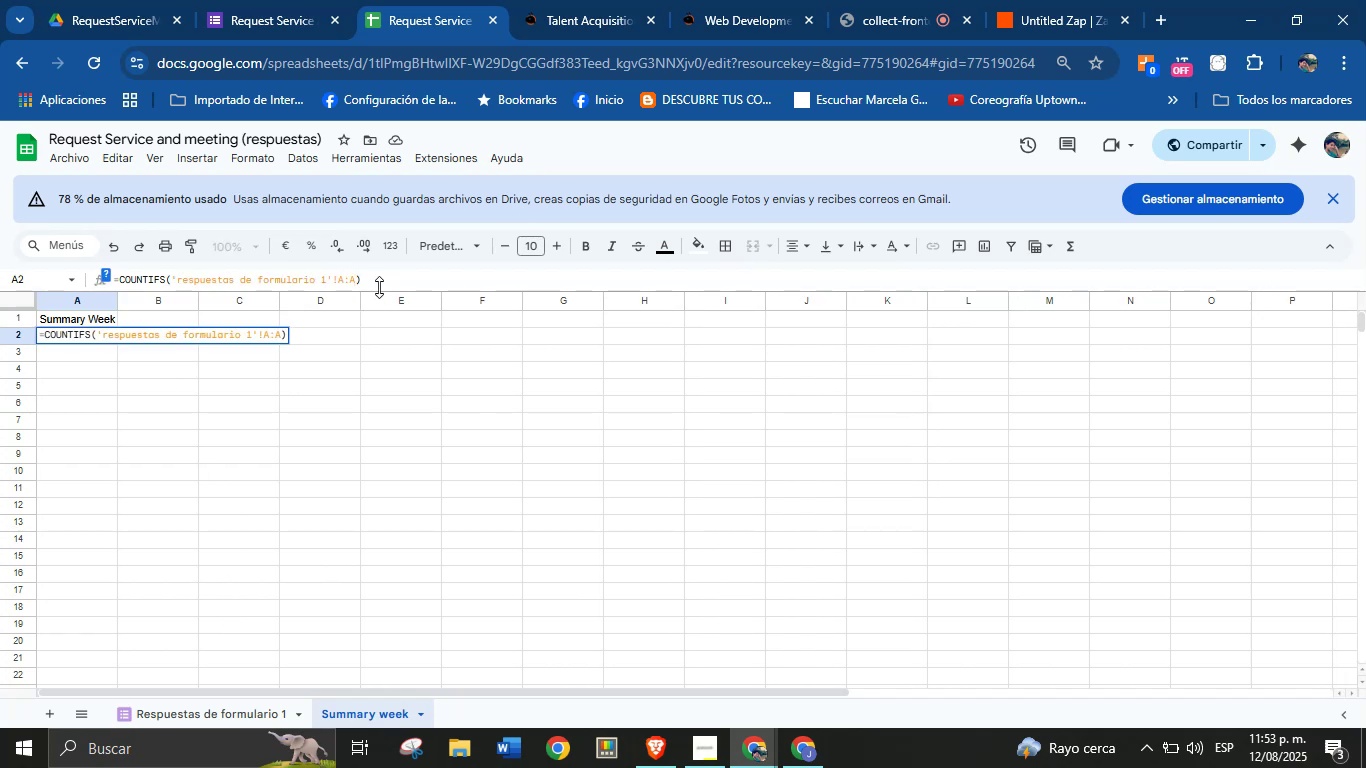 
key(Comma)
 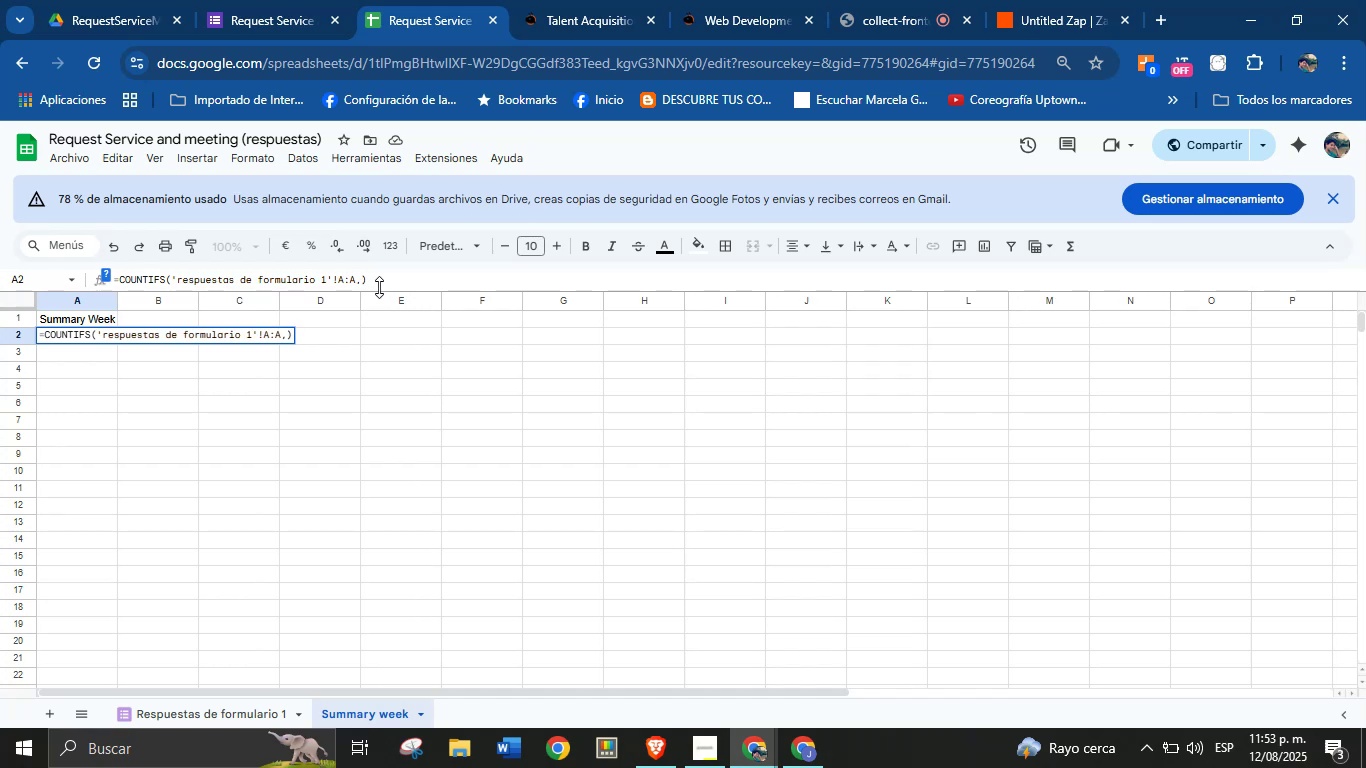 
key(Shift+2)
 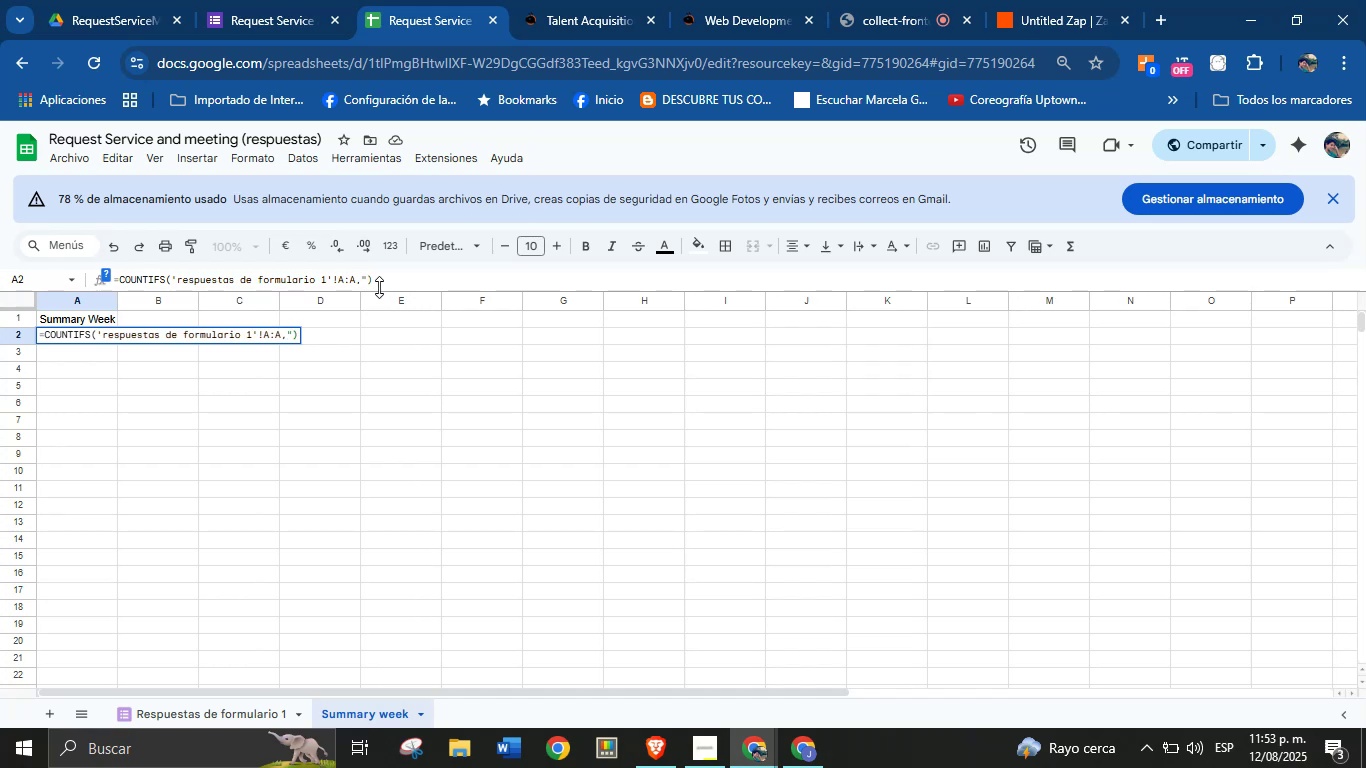 
key(Shift+ShiftRight)
 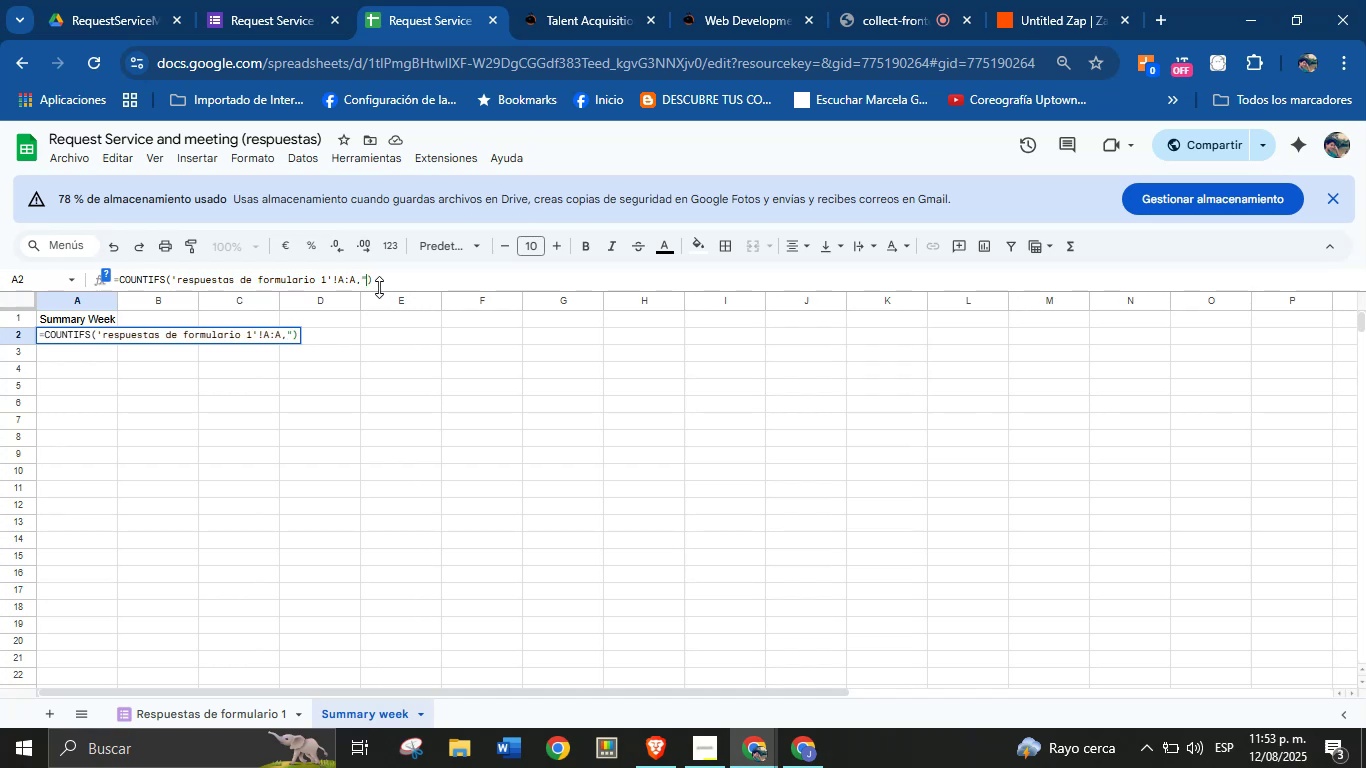 
key(Shift+Break)
 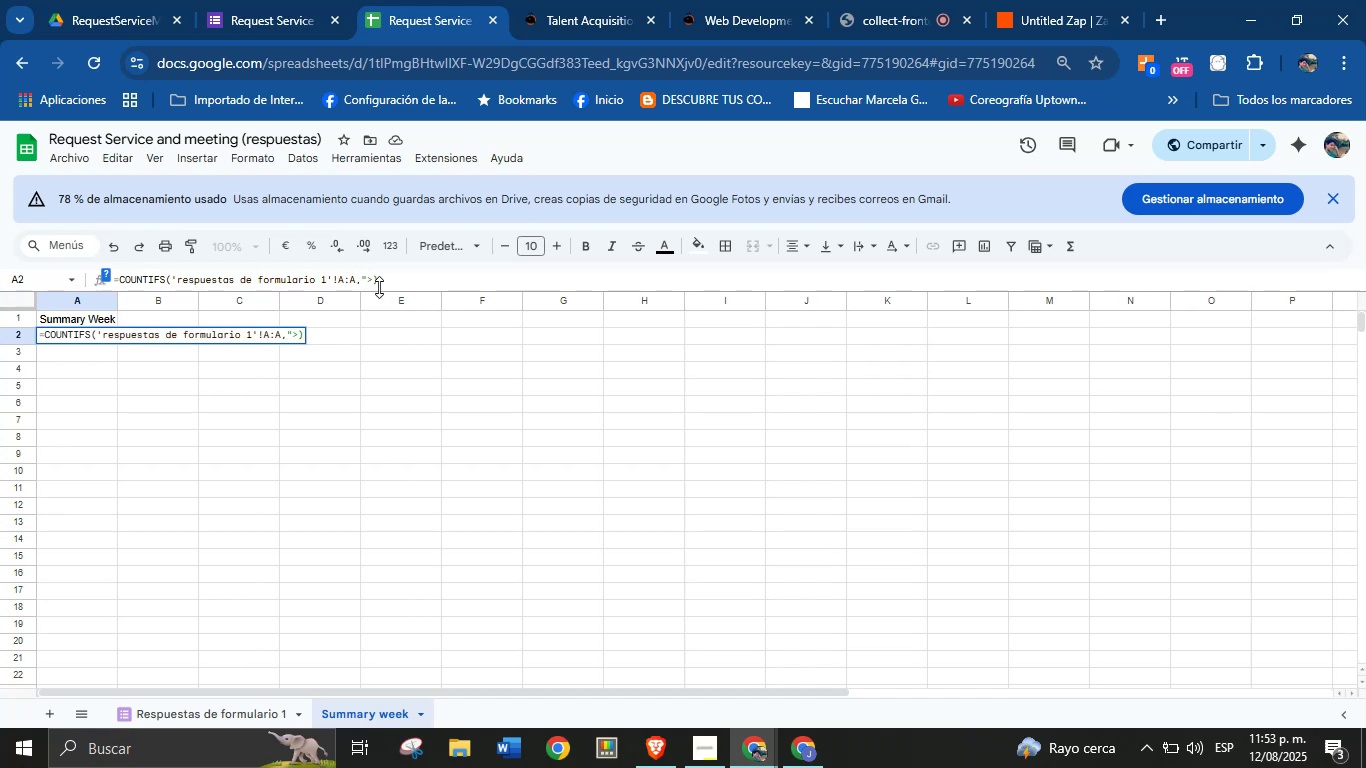 
key(Shift+0)
 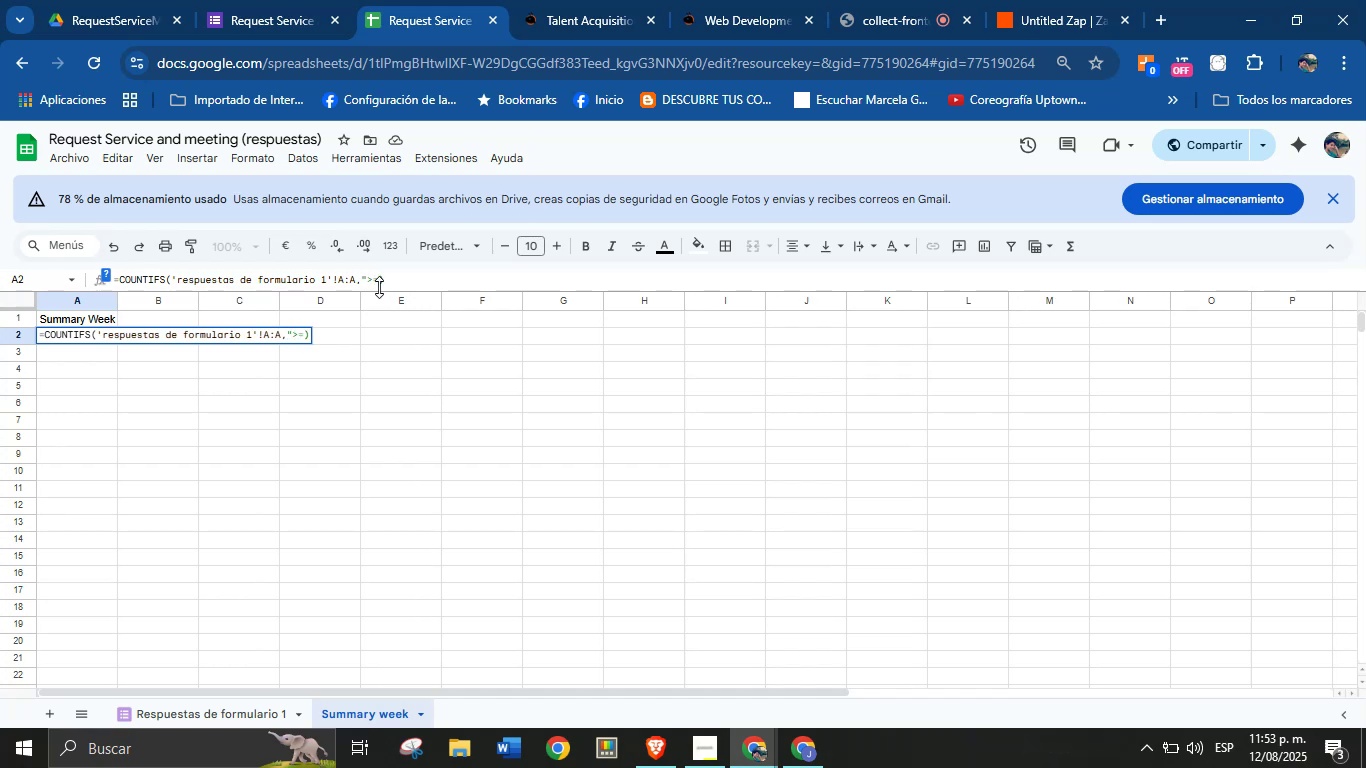 
wait(5.2)
 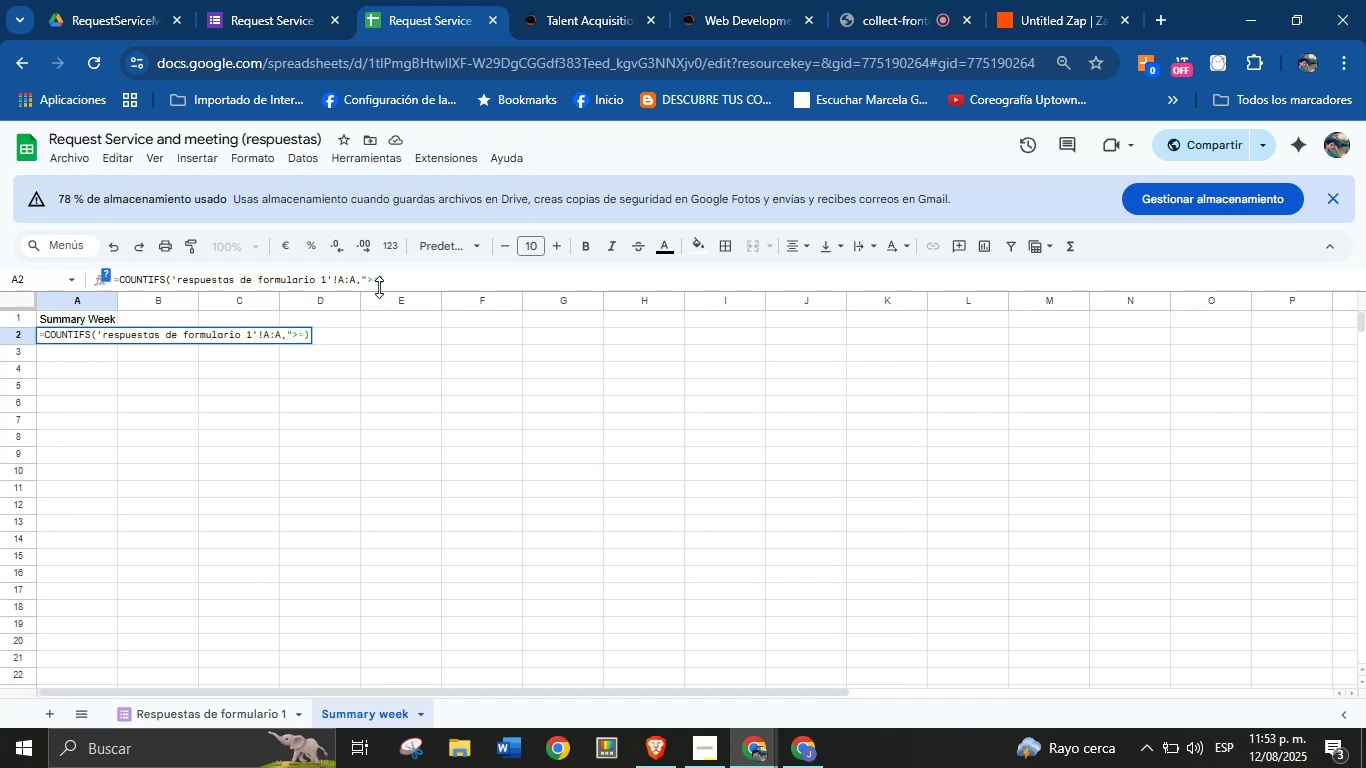 
key(Shift+2)
 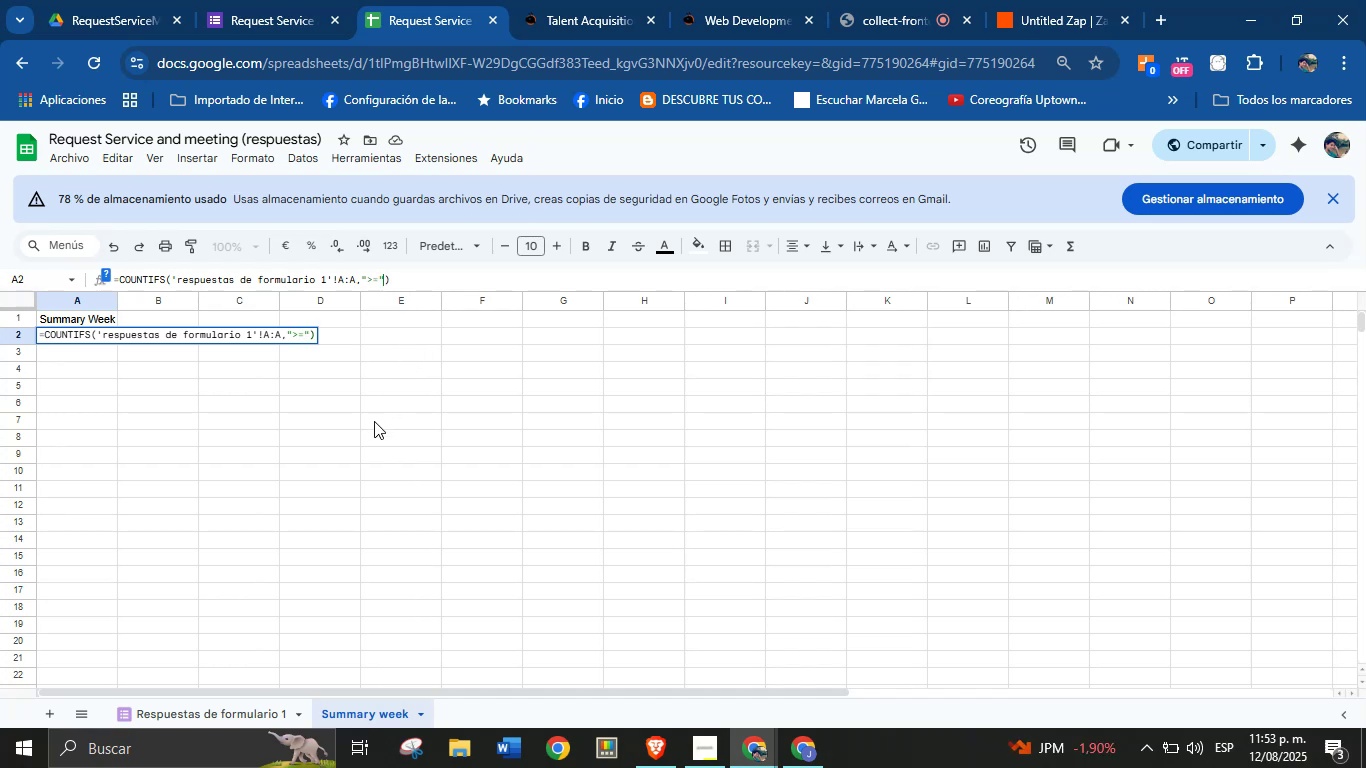 
wait(6.63)
 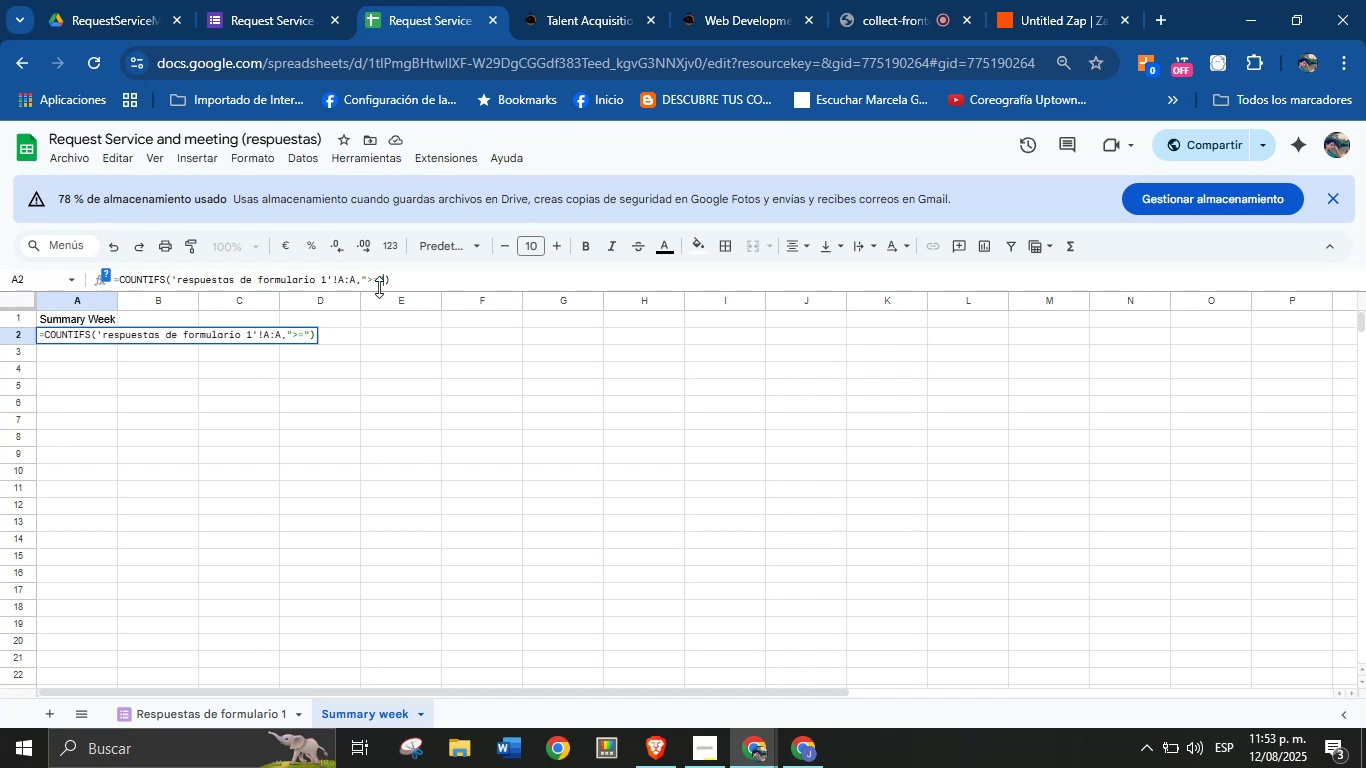 
type(%TODAY)
 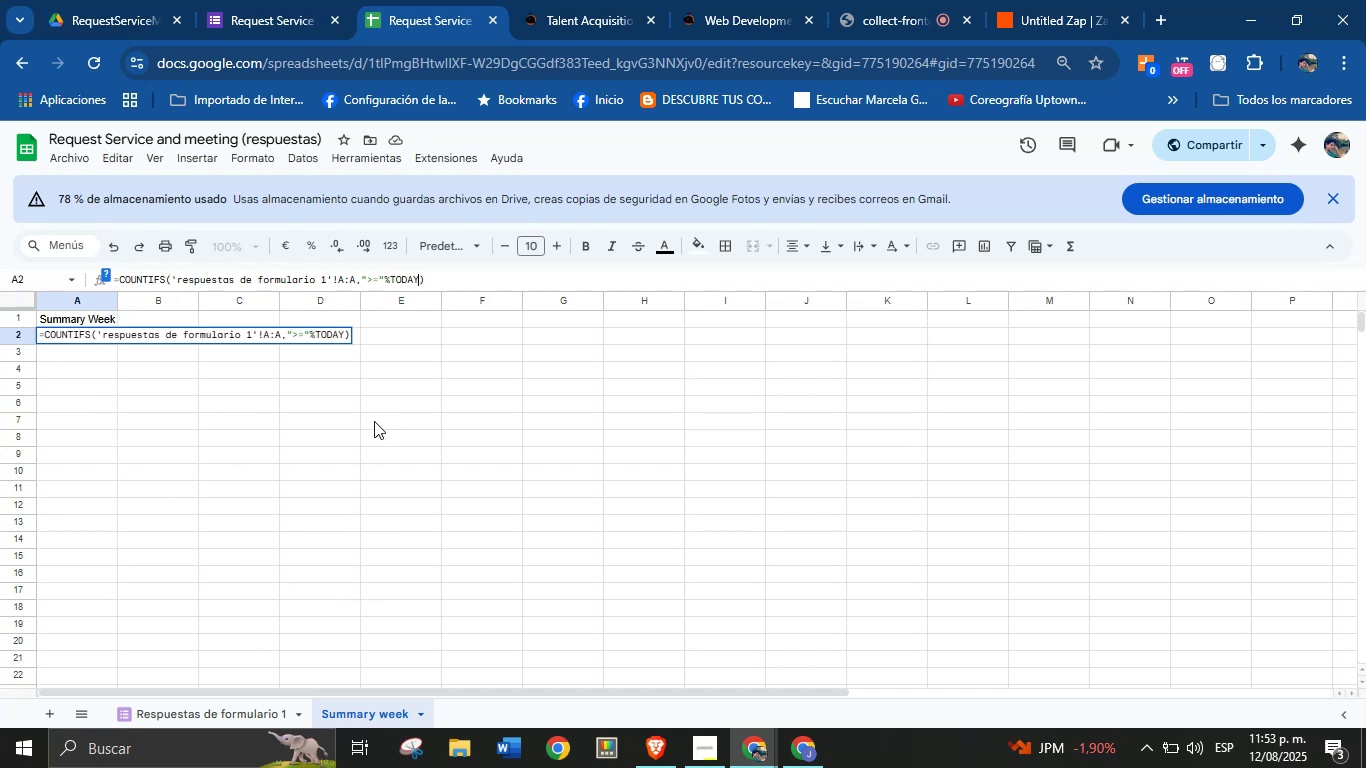 
type(*(-WEEKDAY*TODAY)
 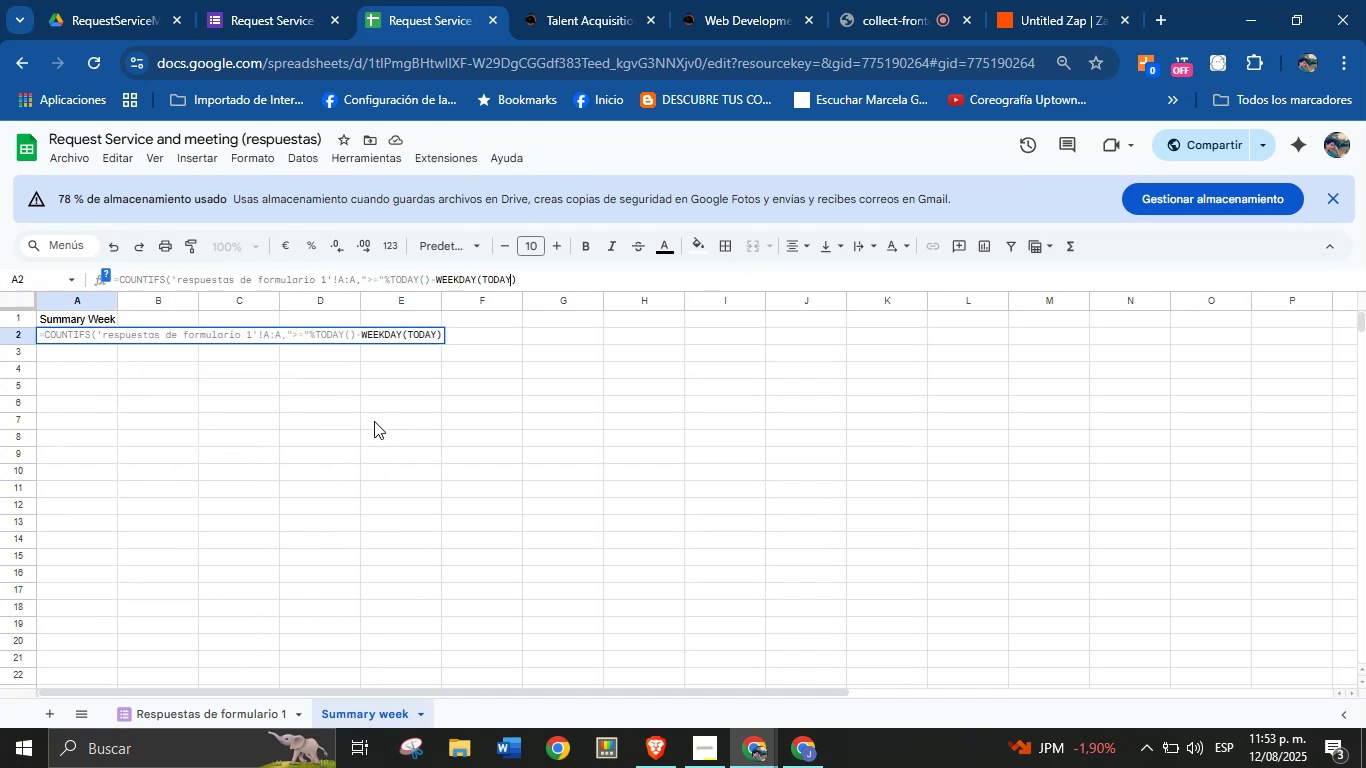 
wait(5.67)
 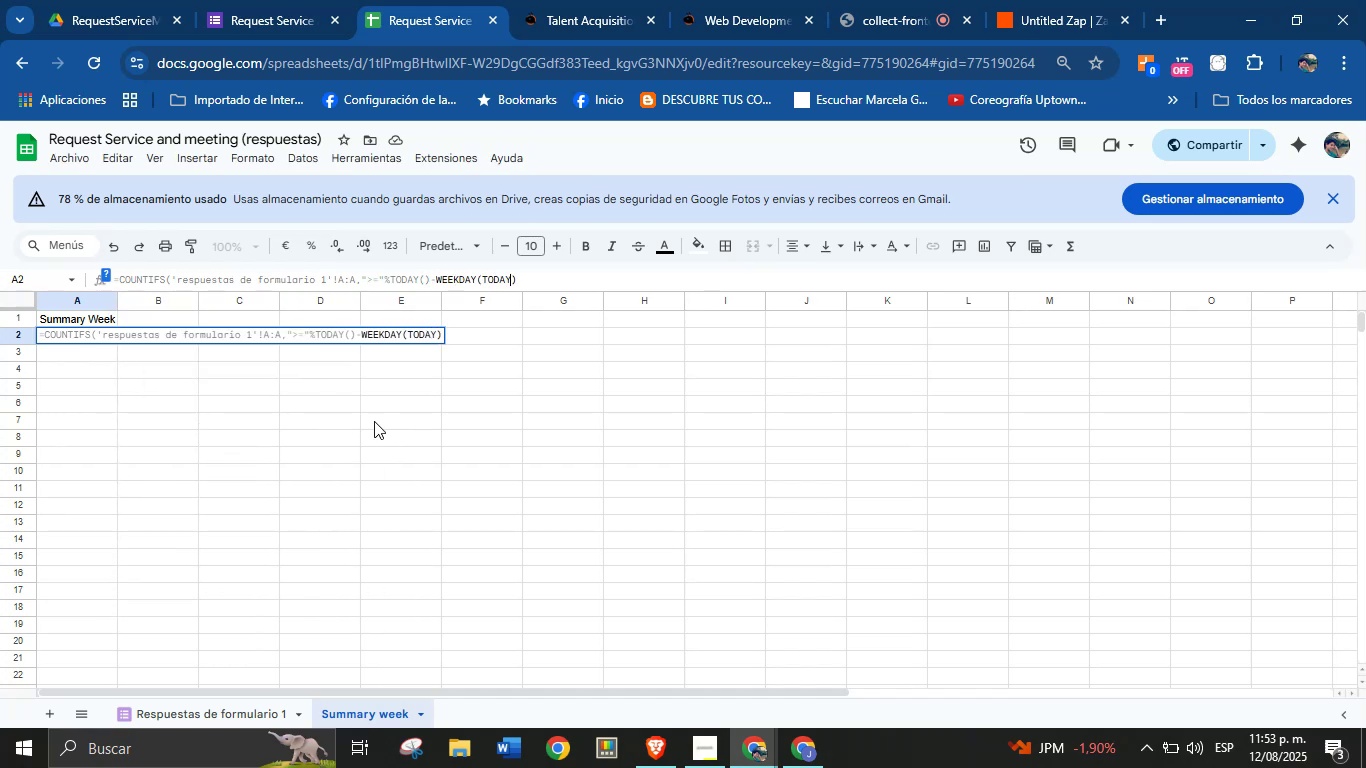 
type(*(,2(=1,)
 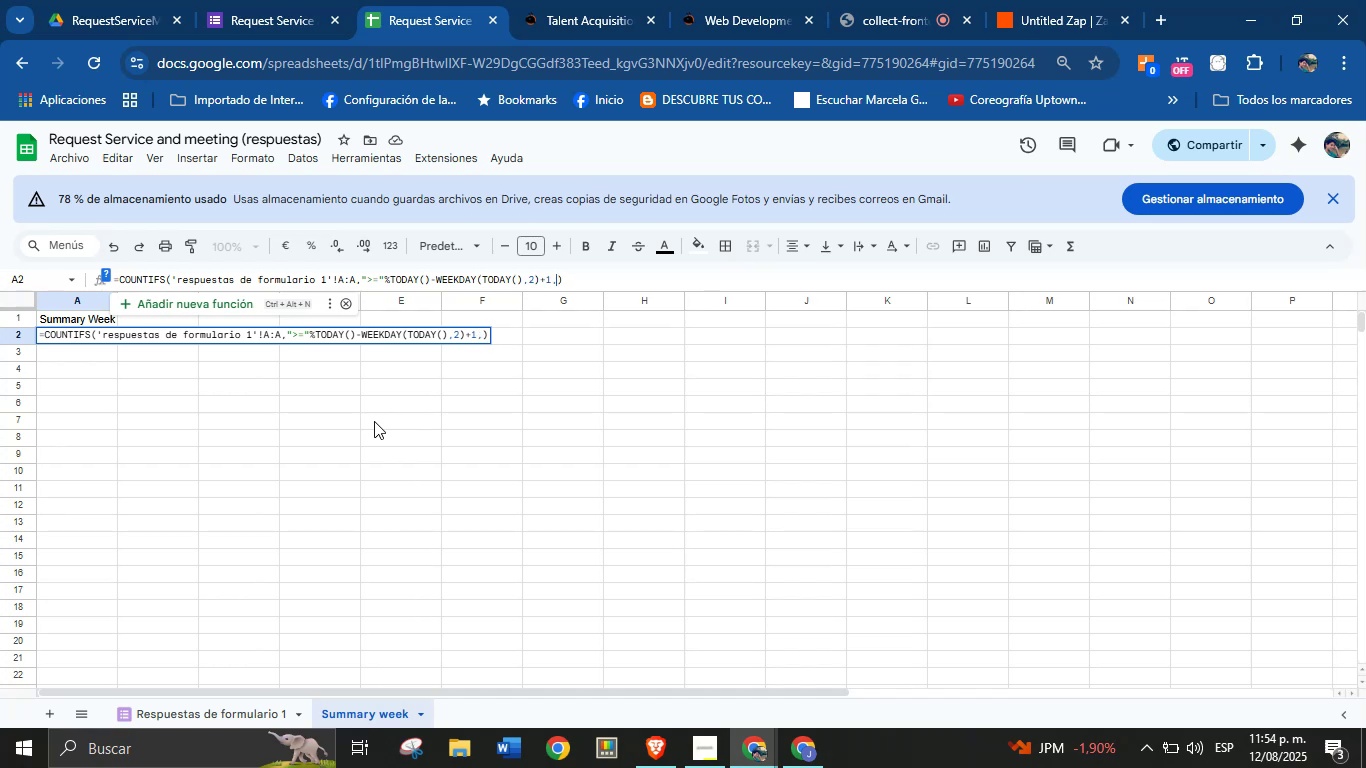 
key(BracketLeft)
 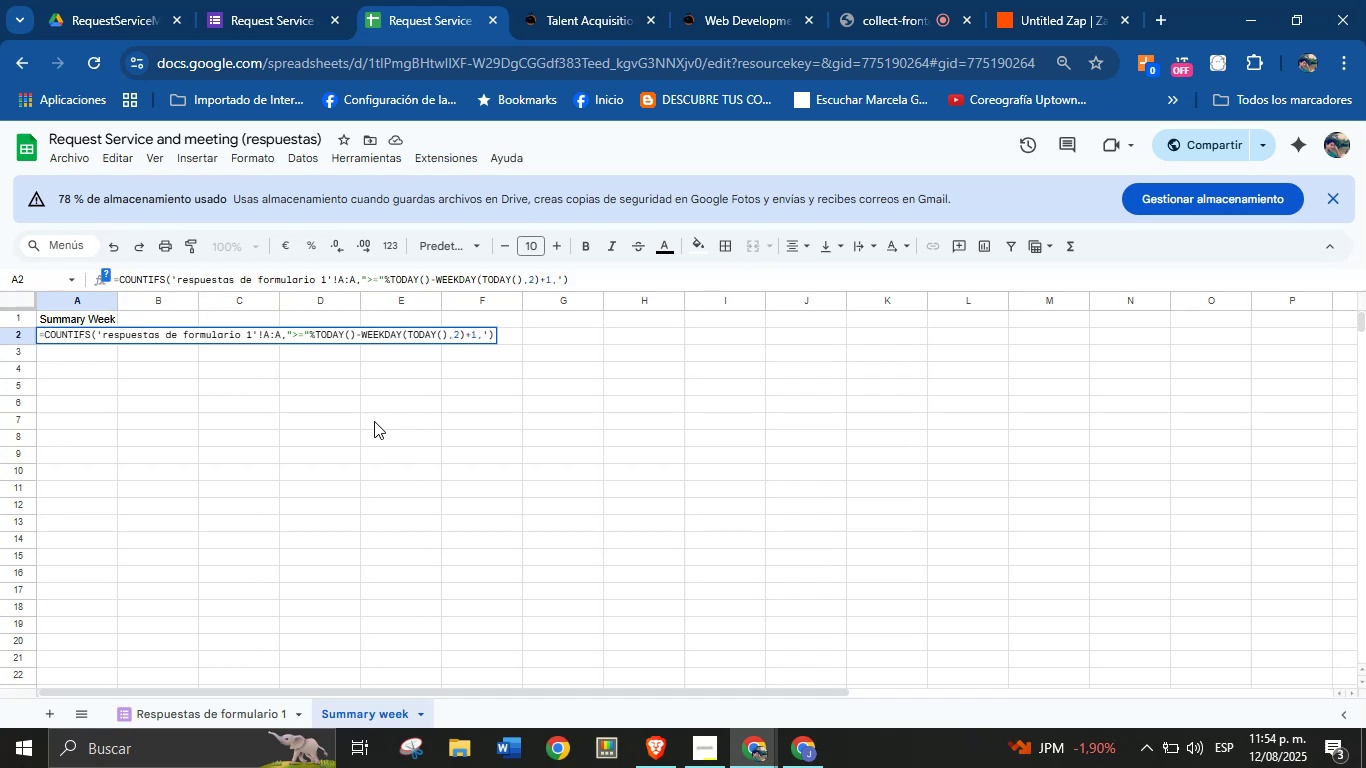 
key(F)
 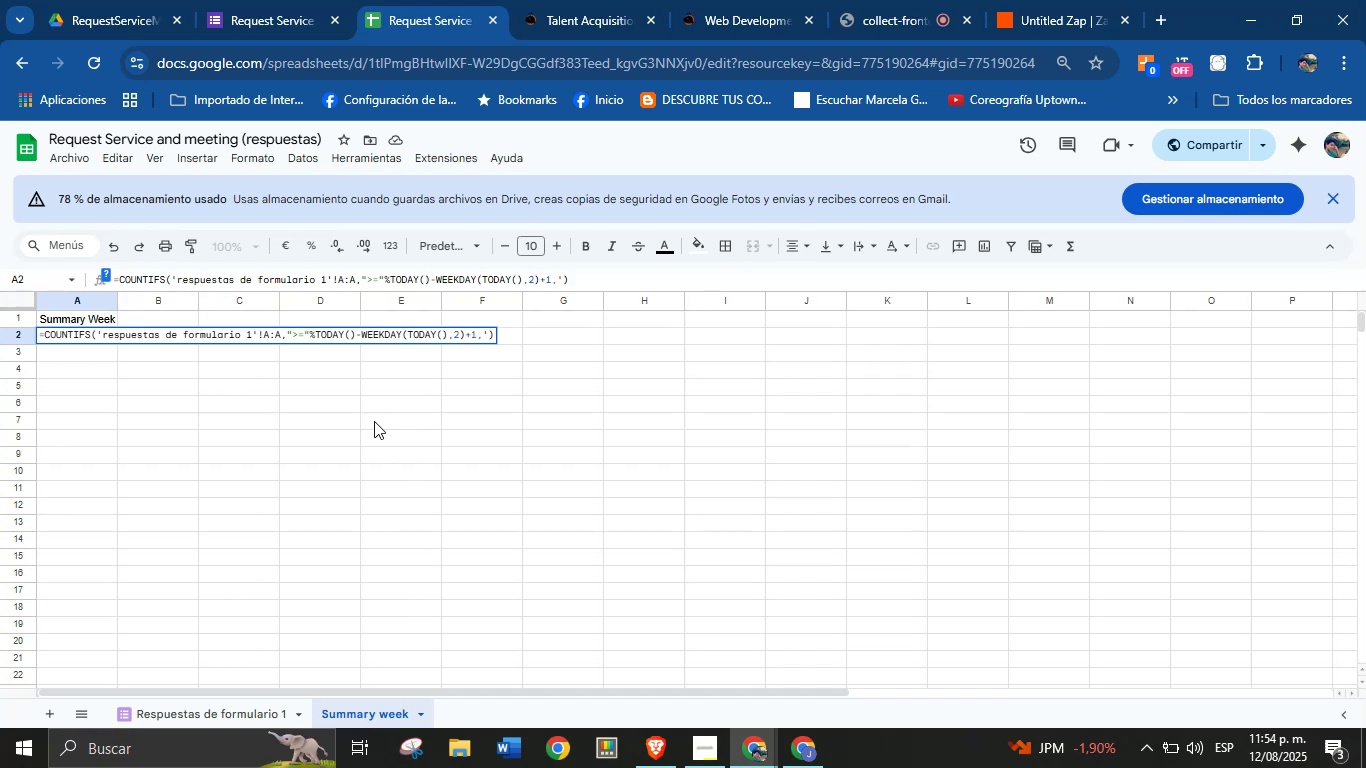 
key(CapsLock)
 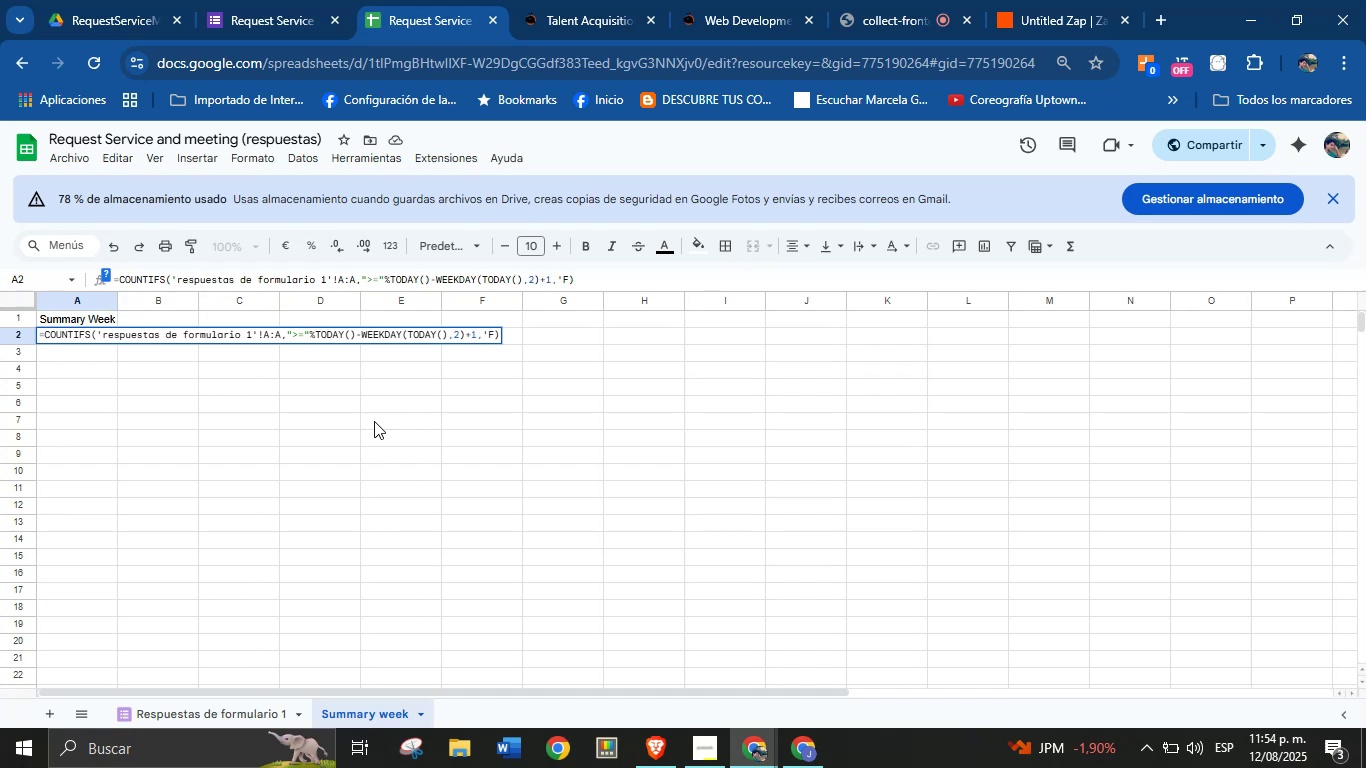 
key(Backspace)
type(Respuestas de formulario 1)
 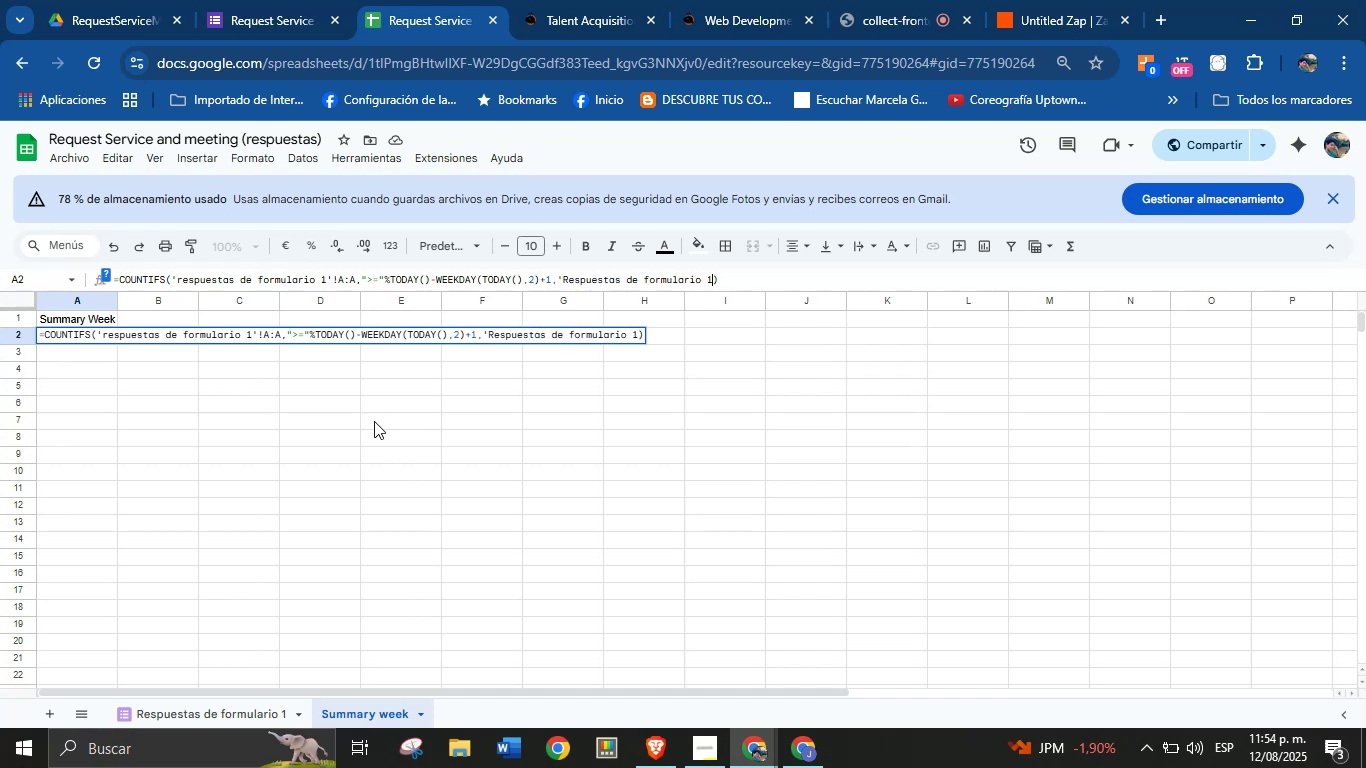 
key(BracketLeft)
 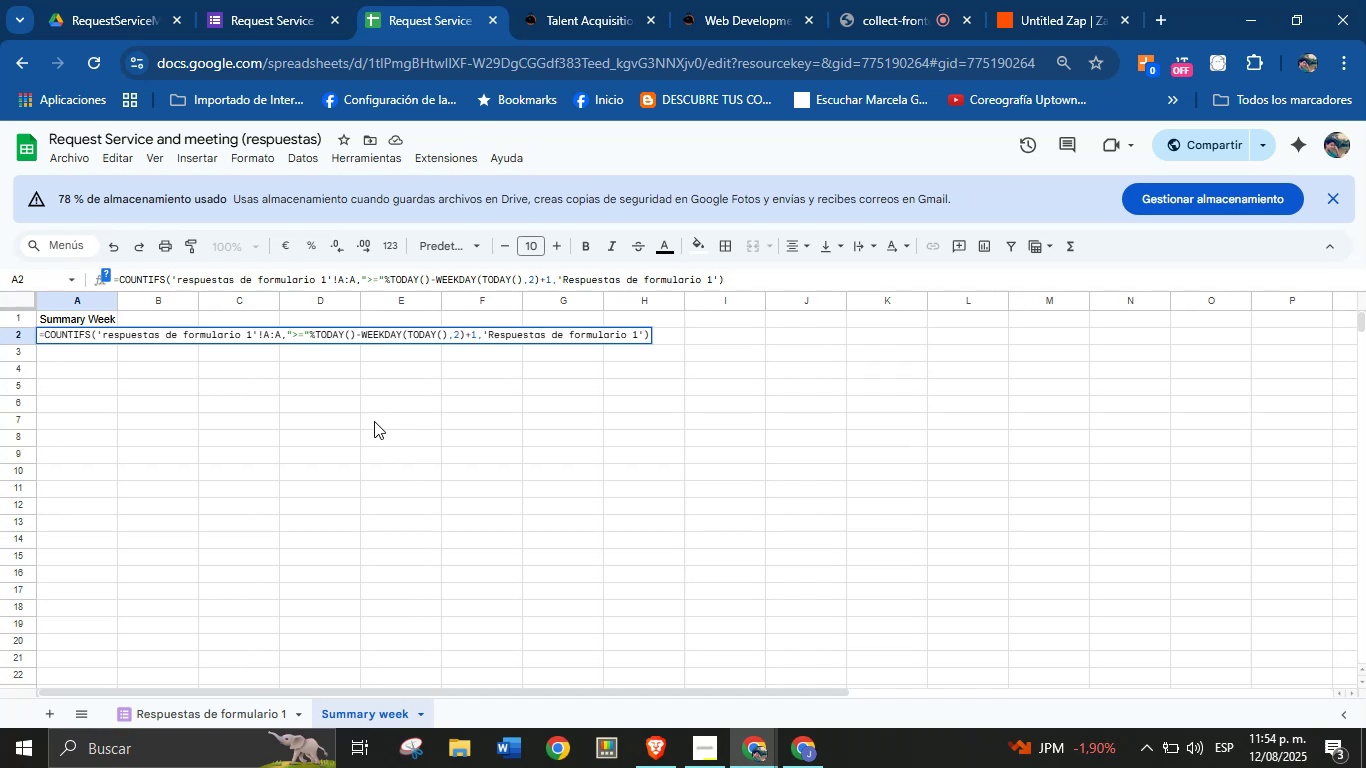 
key(Shift+1)
 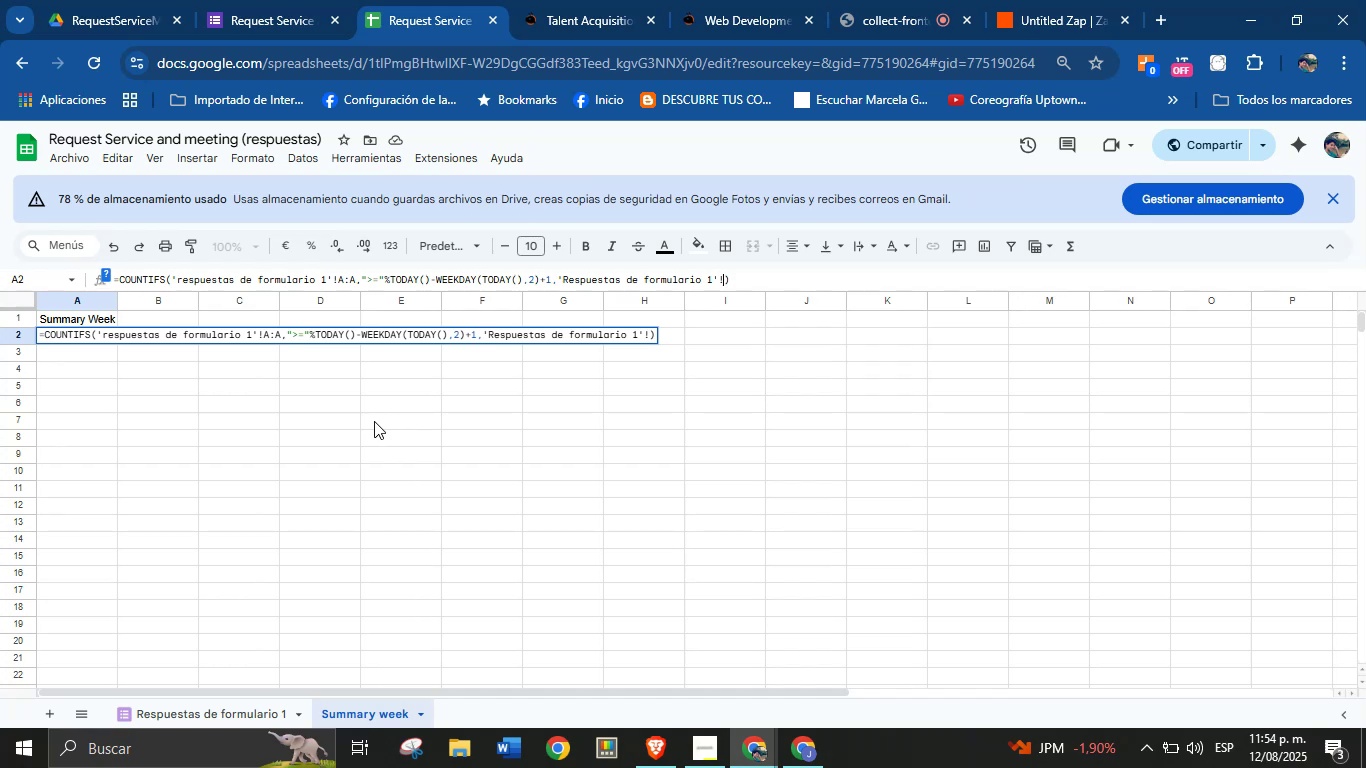 
key(CapsLock)
 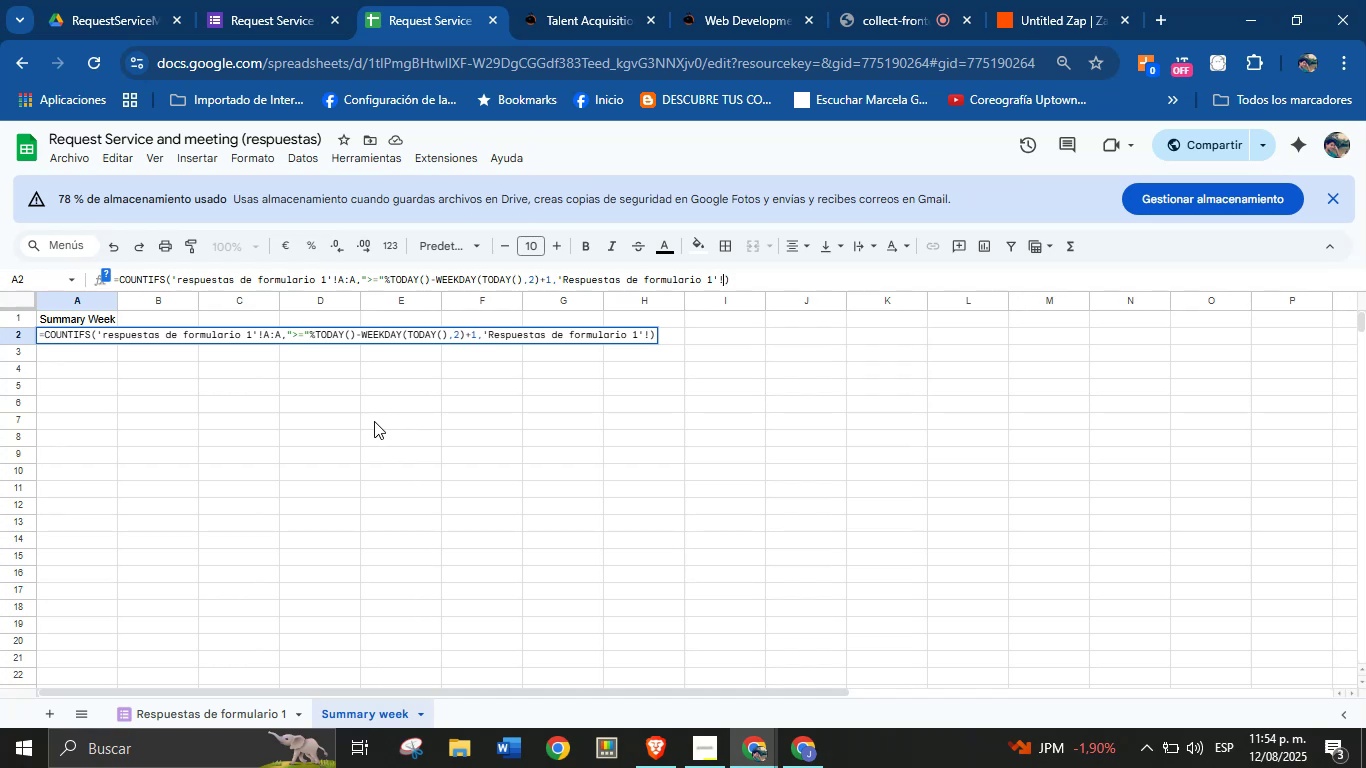 
key(A)
 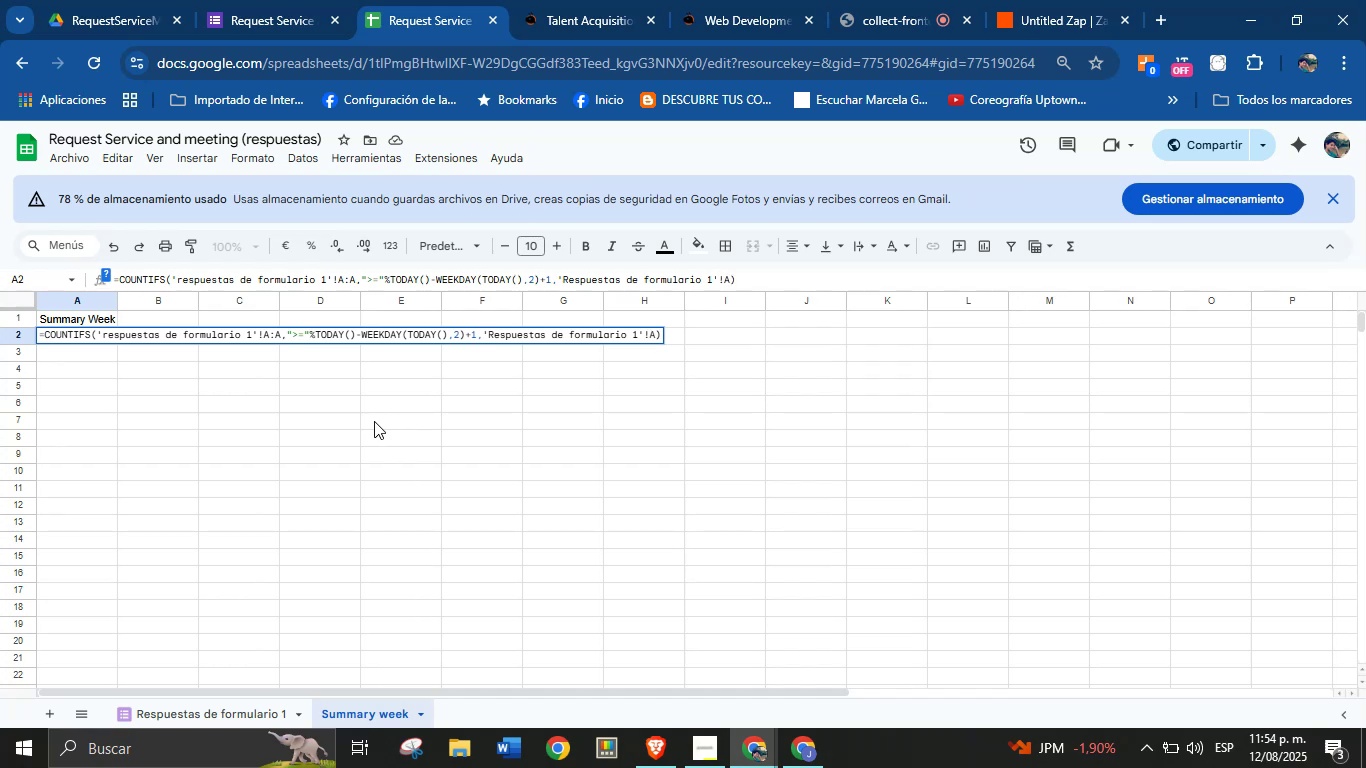 
key(Shift+Period)
 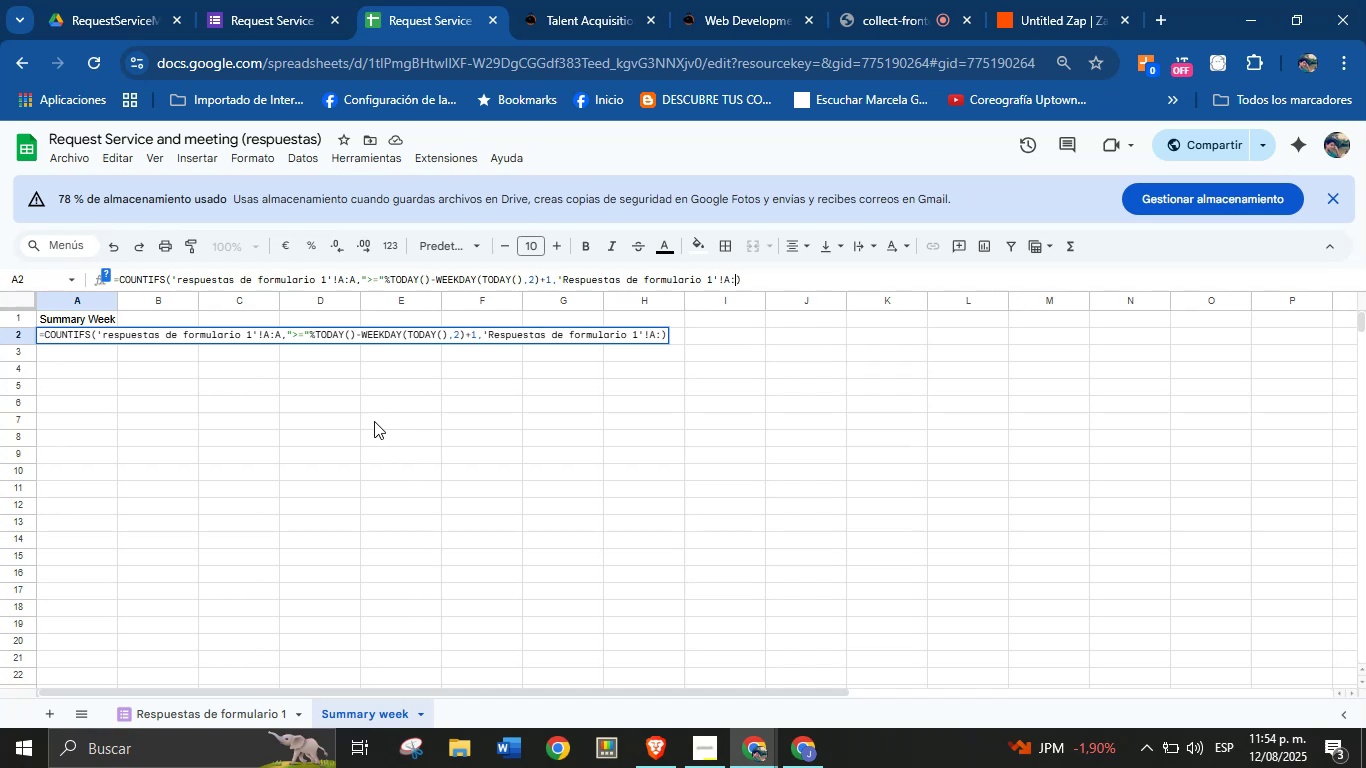 
key(A)
 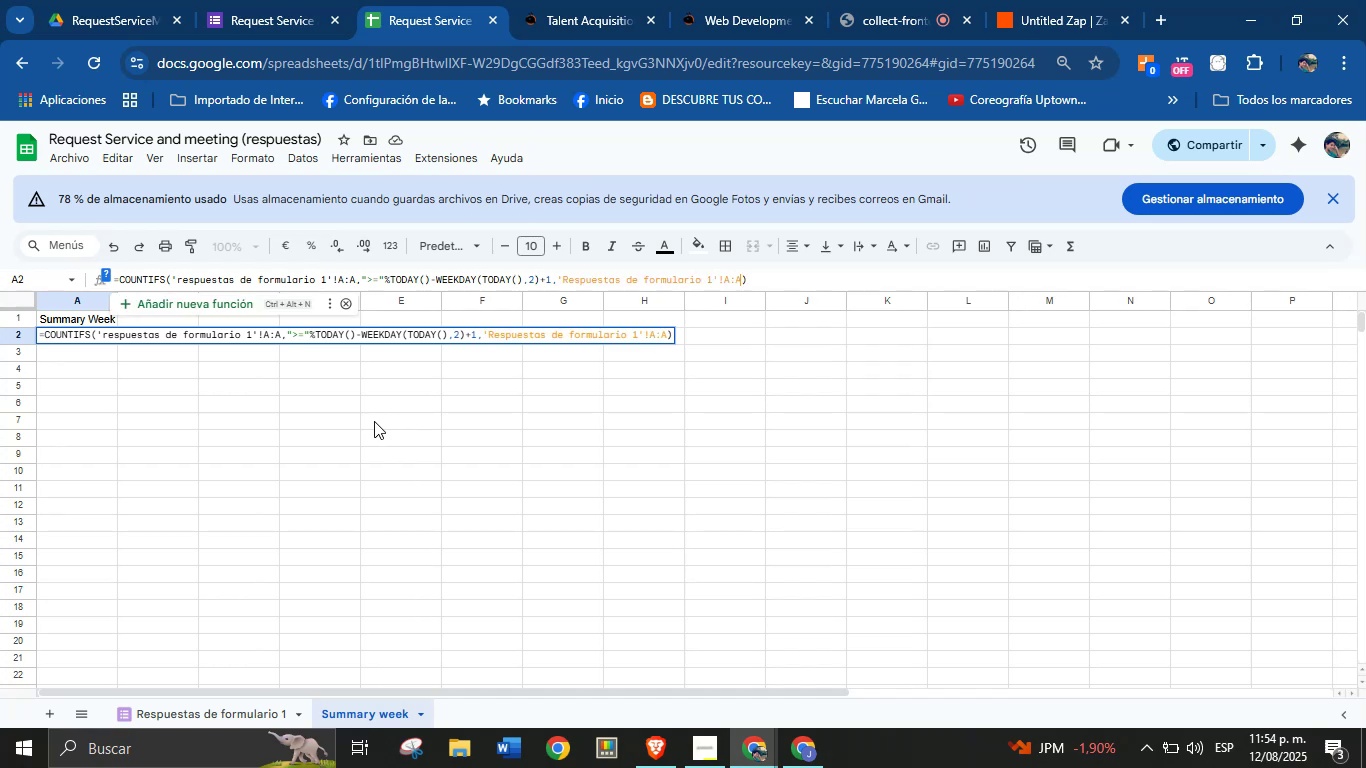 
key(Comma)
 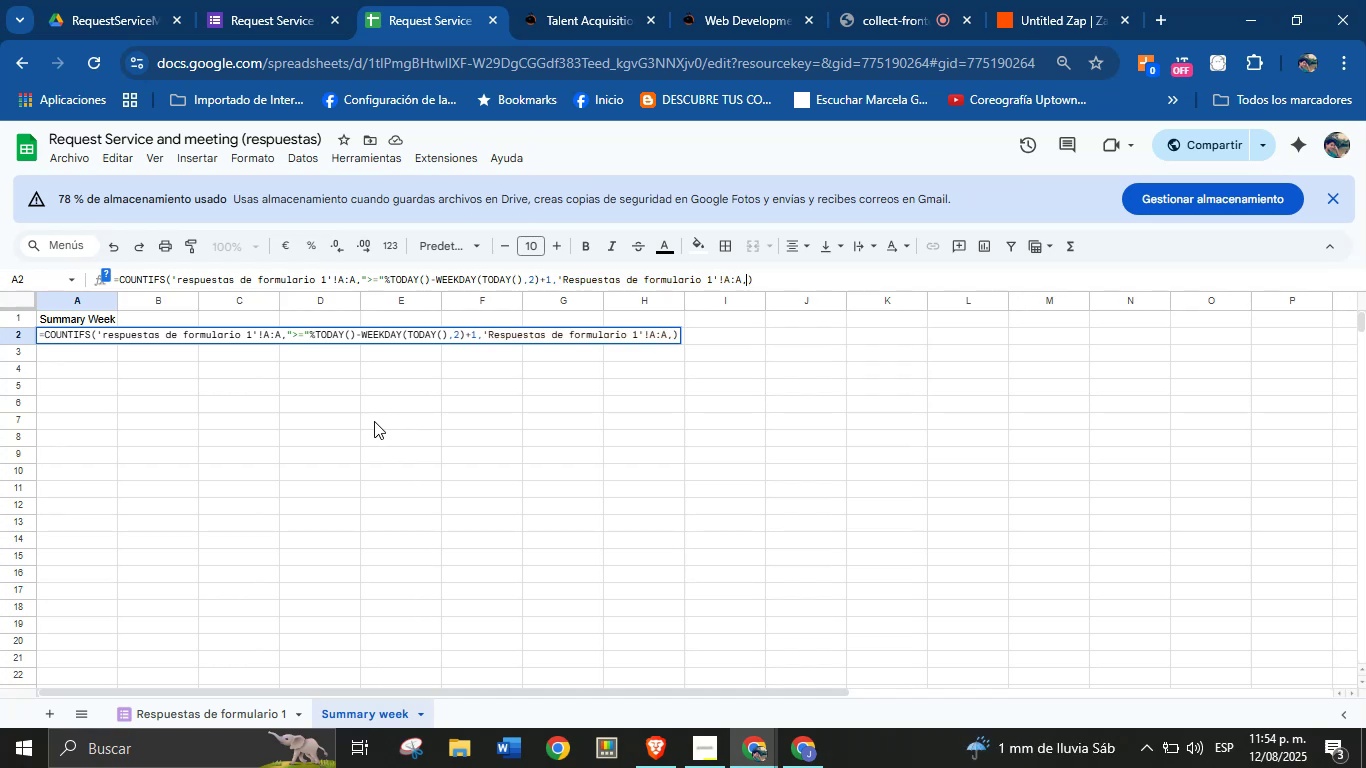 
key(Shift+1)
 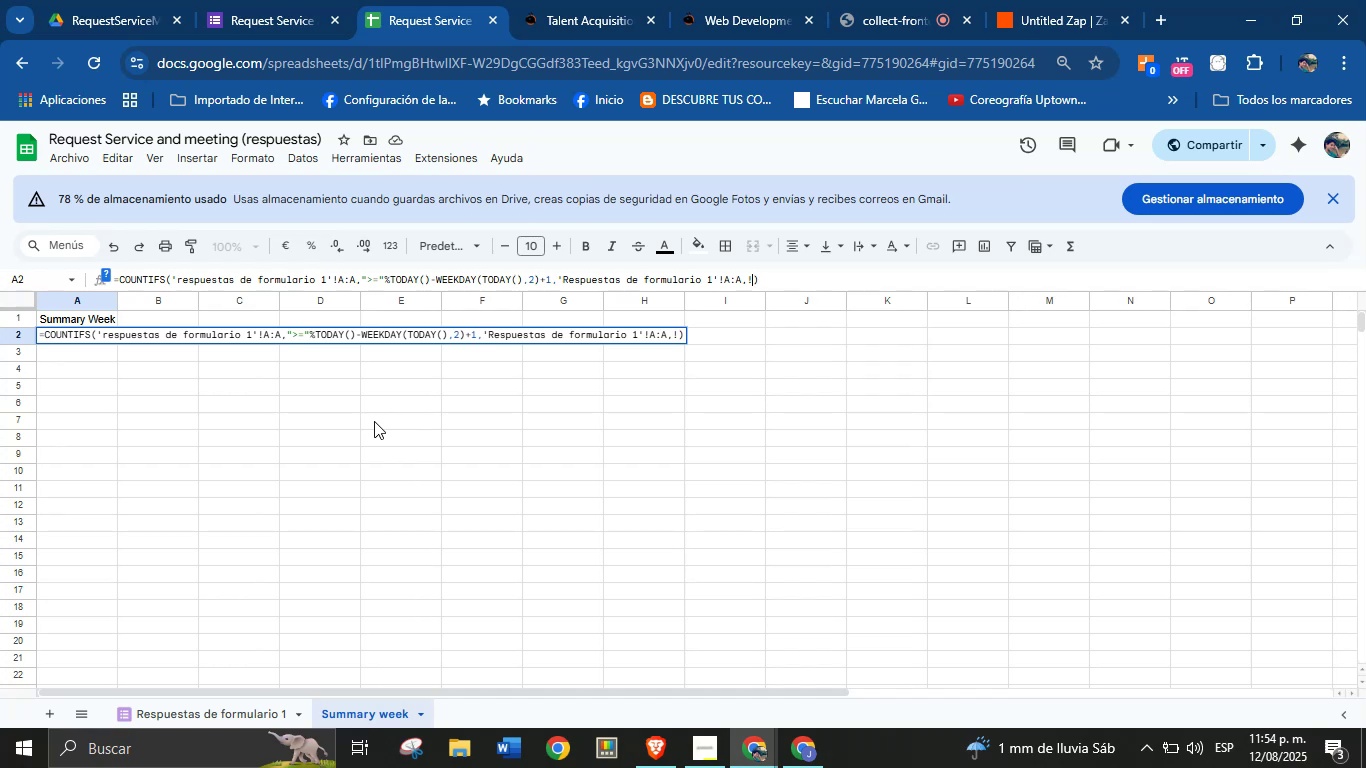 
hold_key(key=ShiftRight, duration=0.6)
 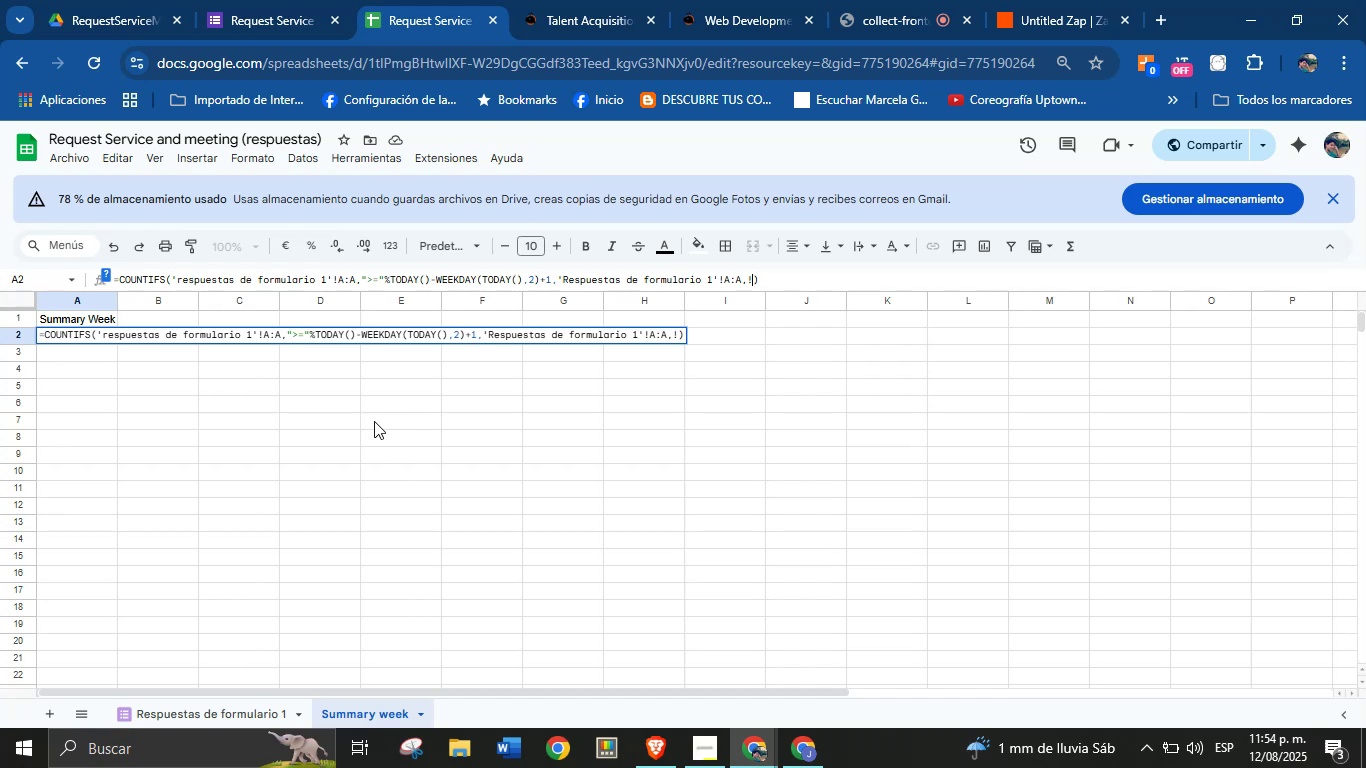 
key(Backspace)
 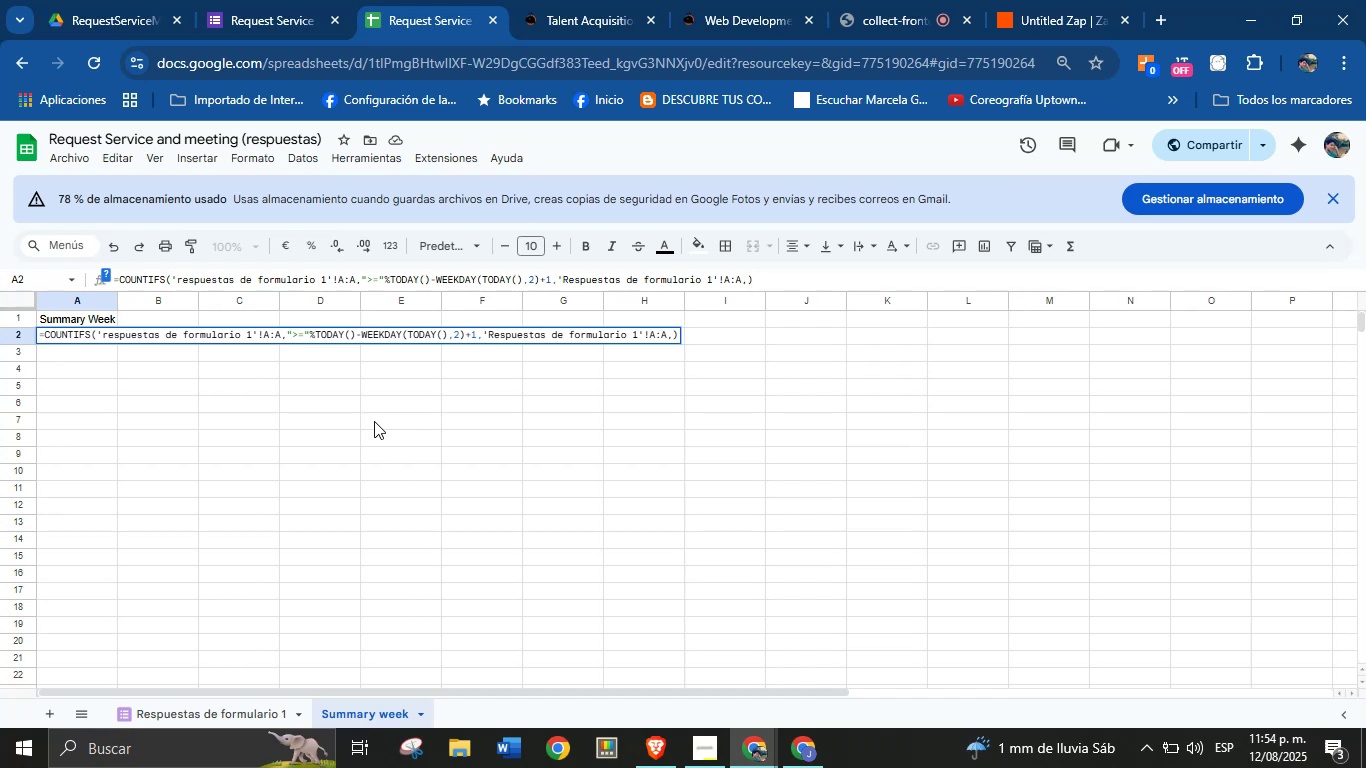 
key(Shift+2)
 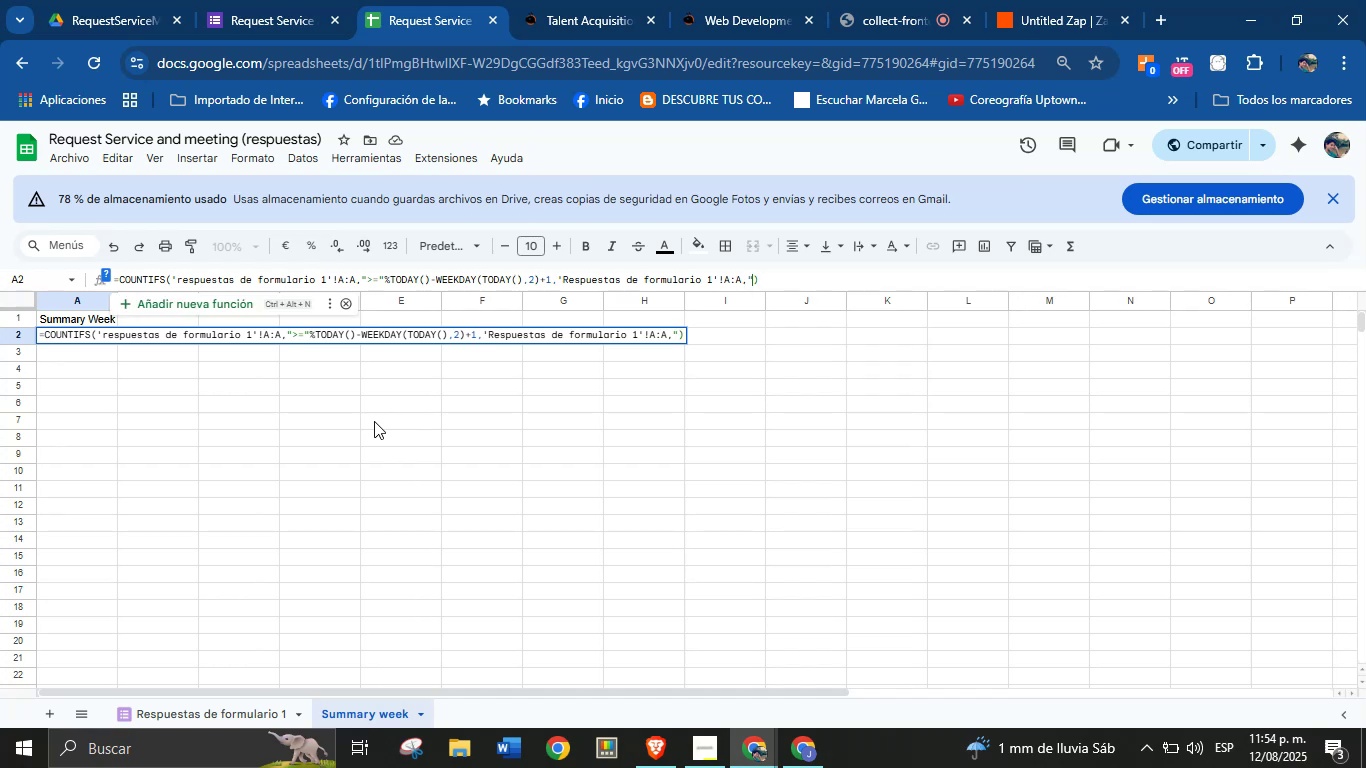 
key(Break)
 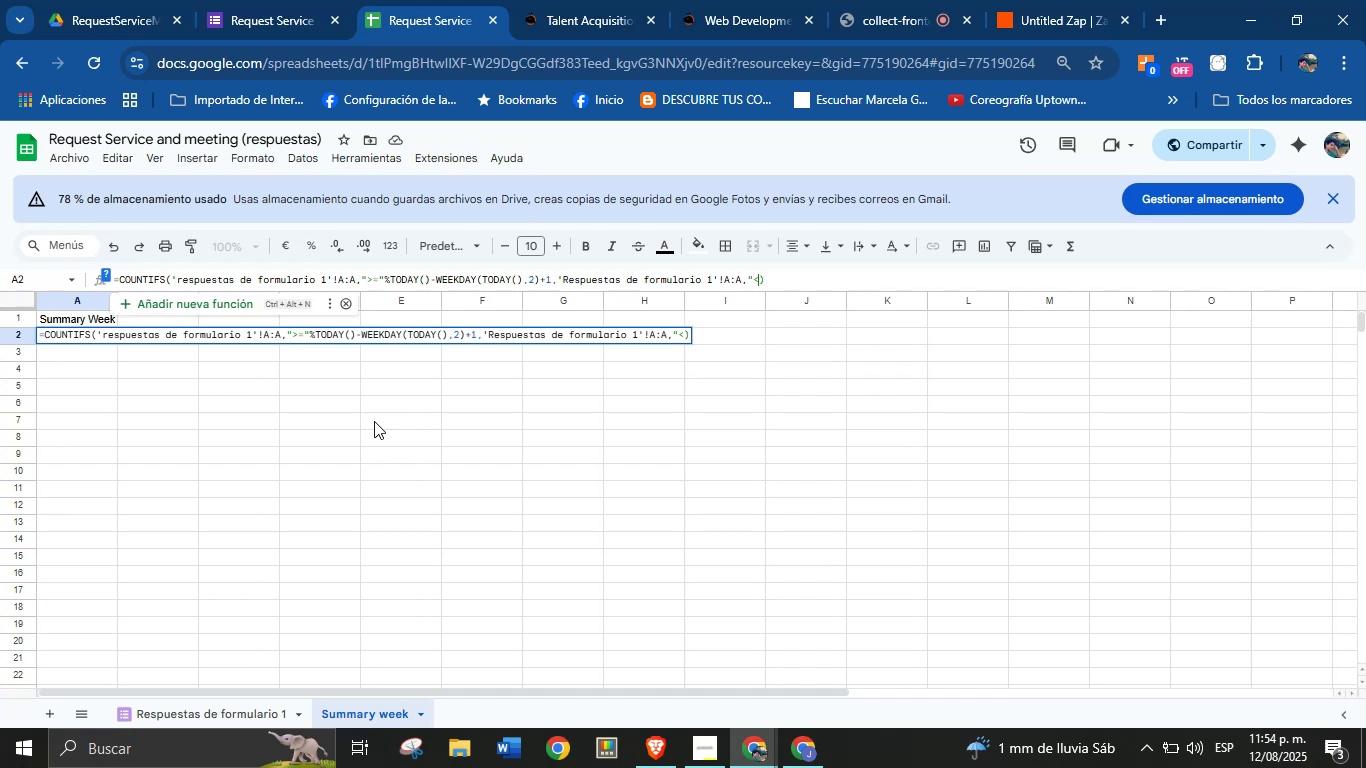 
type()@%TOD)
key(Backspace)
key(Backspace)
key(Backspace)
key(Backspace)
key(Backspace)
type(@^TODAY*()
 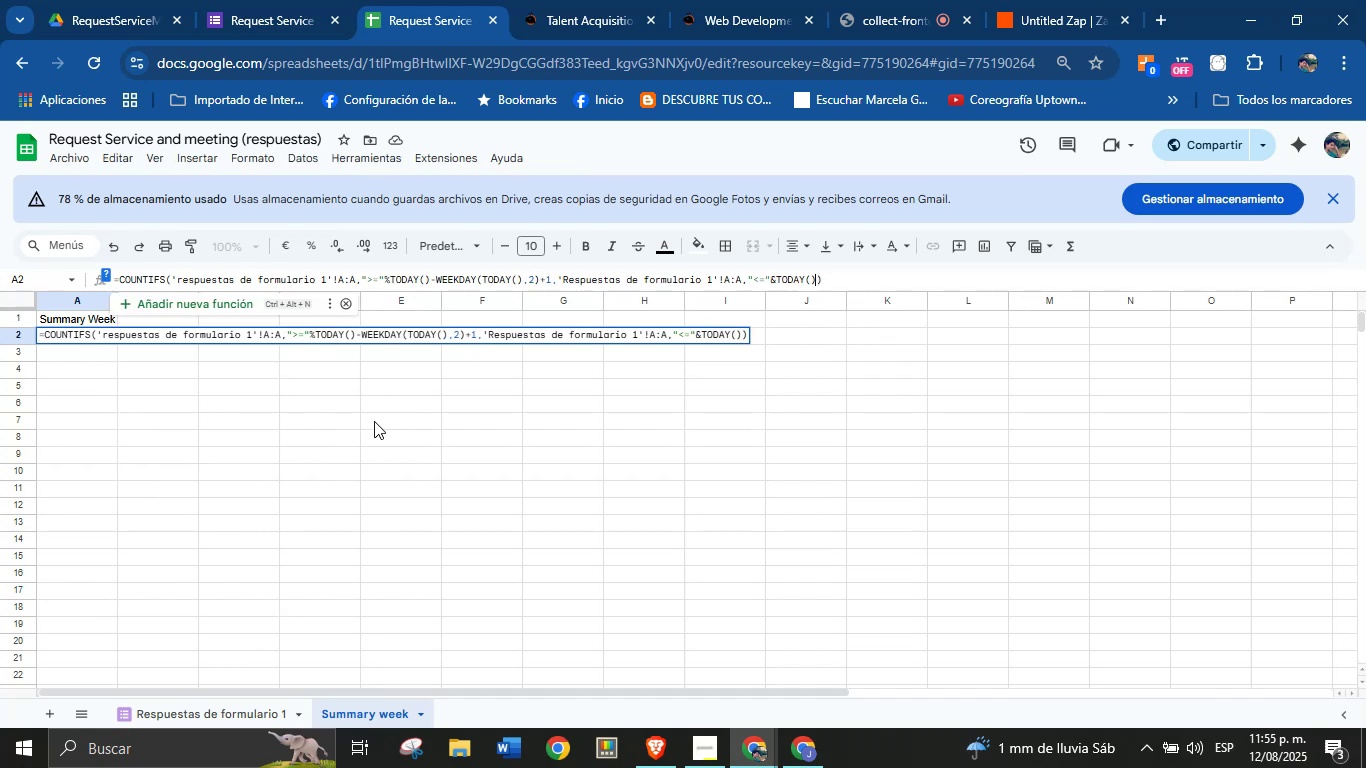 
key(Comma)
 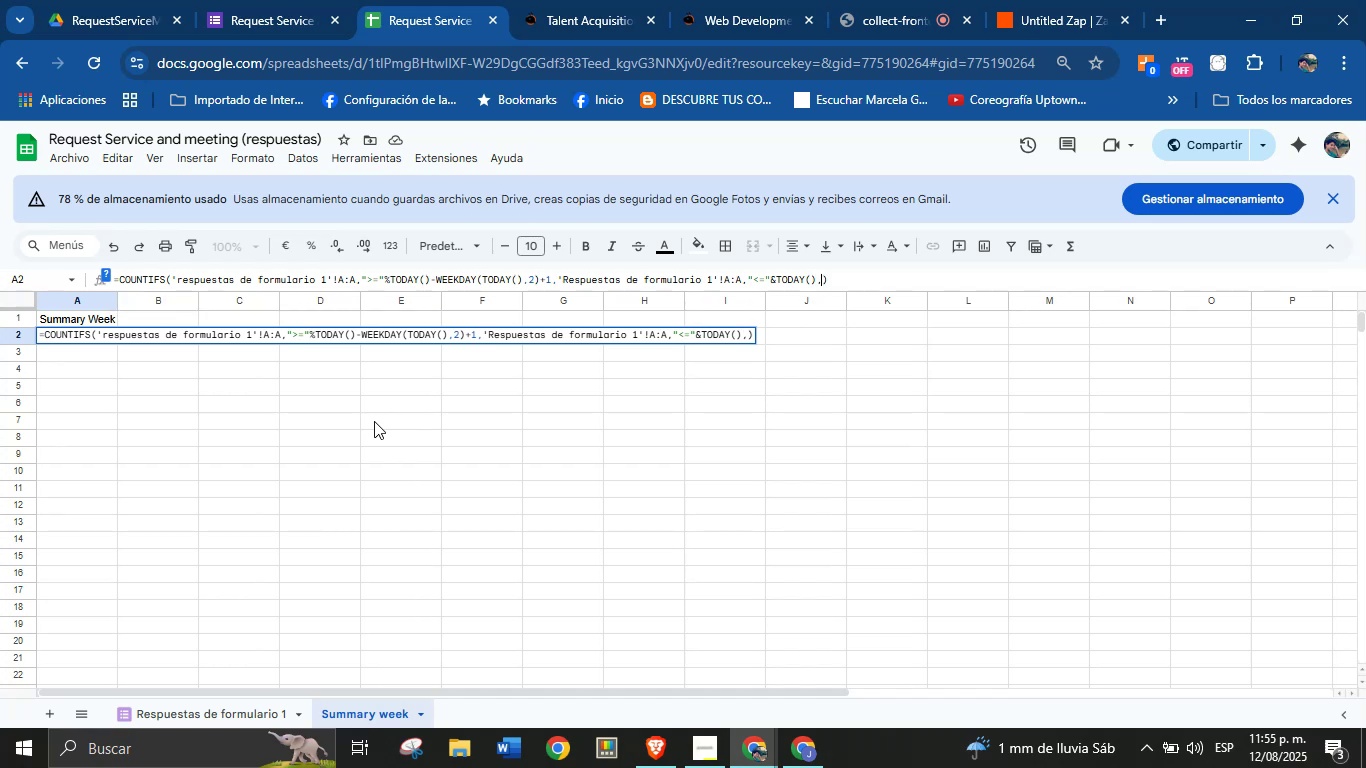 
key(2)
 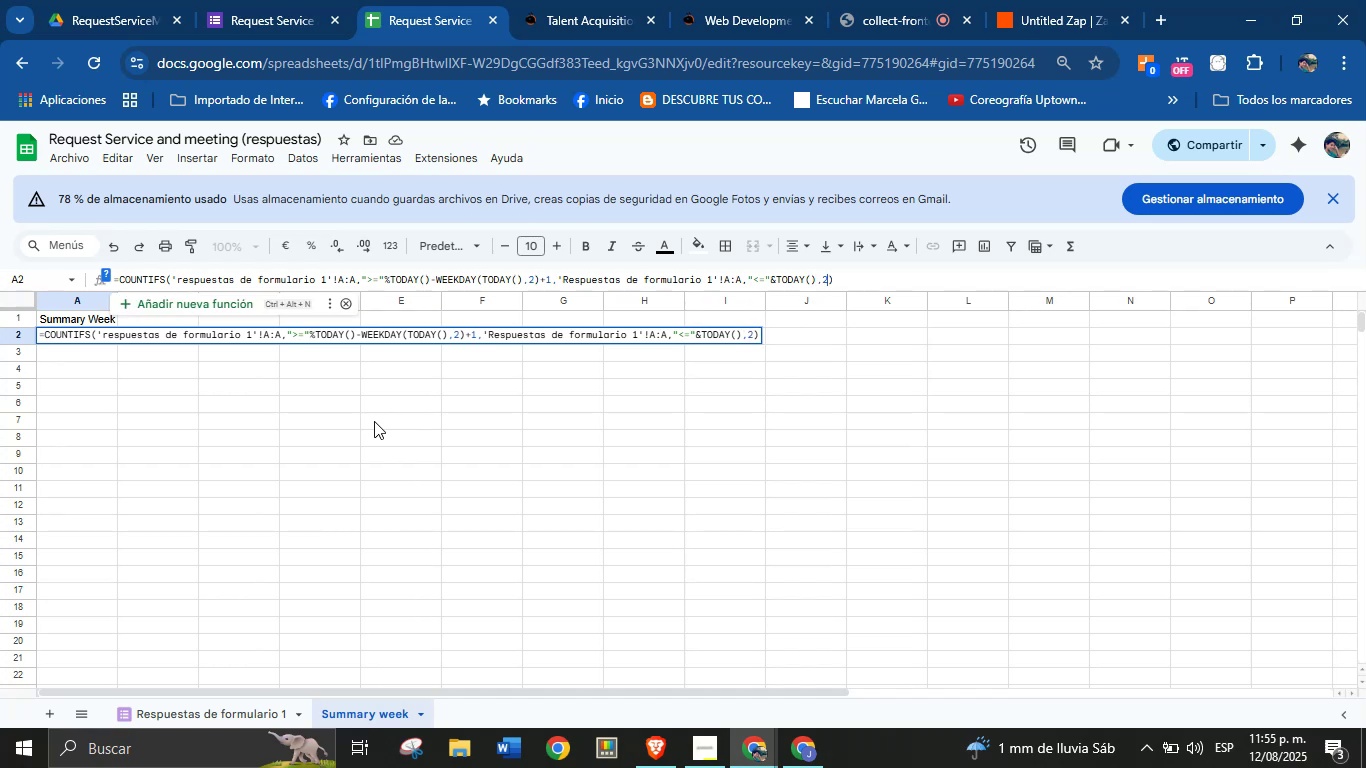 
wait(5.66)
 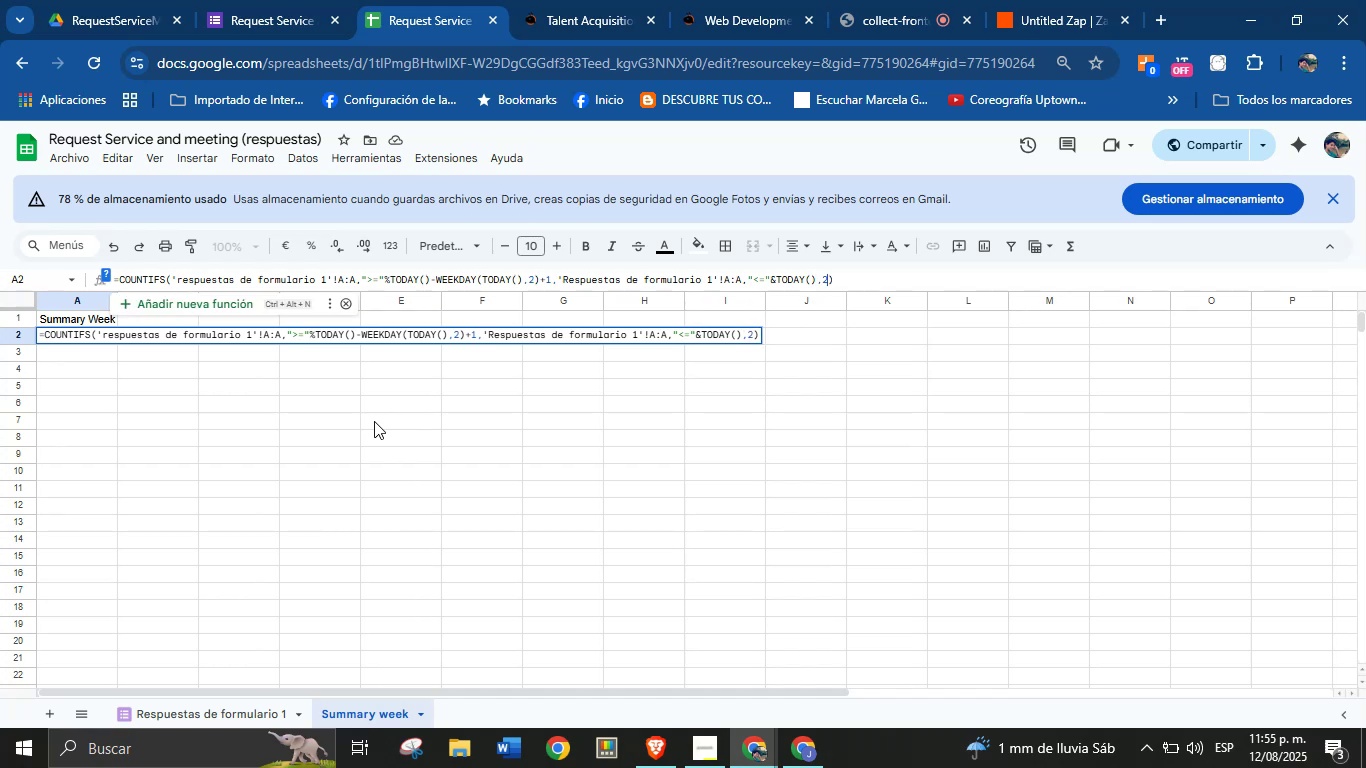 
key(Shift+9)
 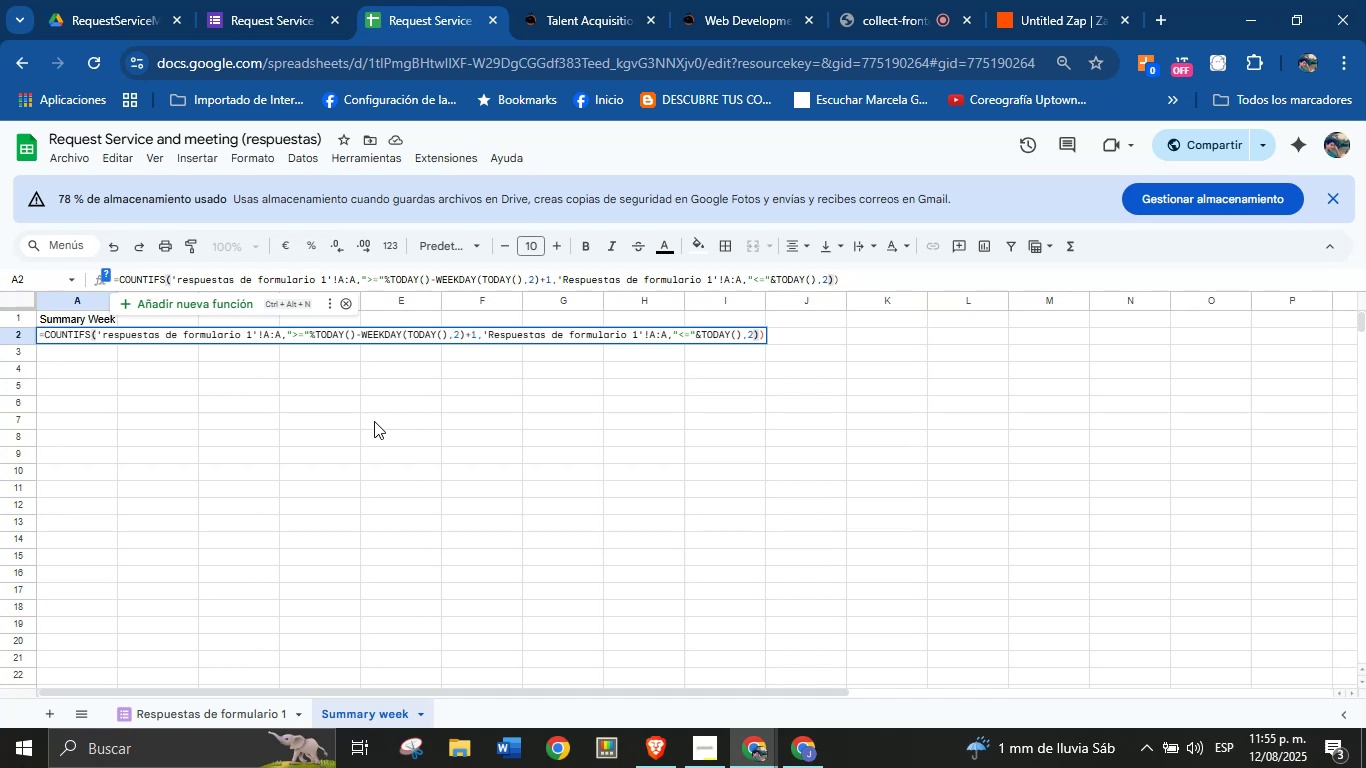 
wait(9.11)
 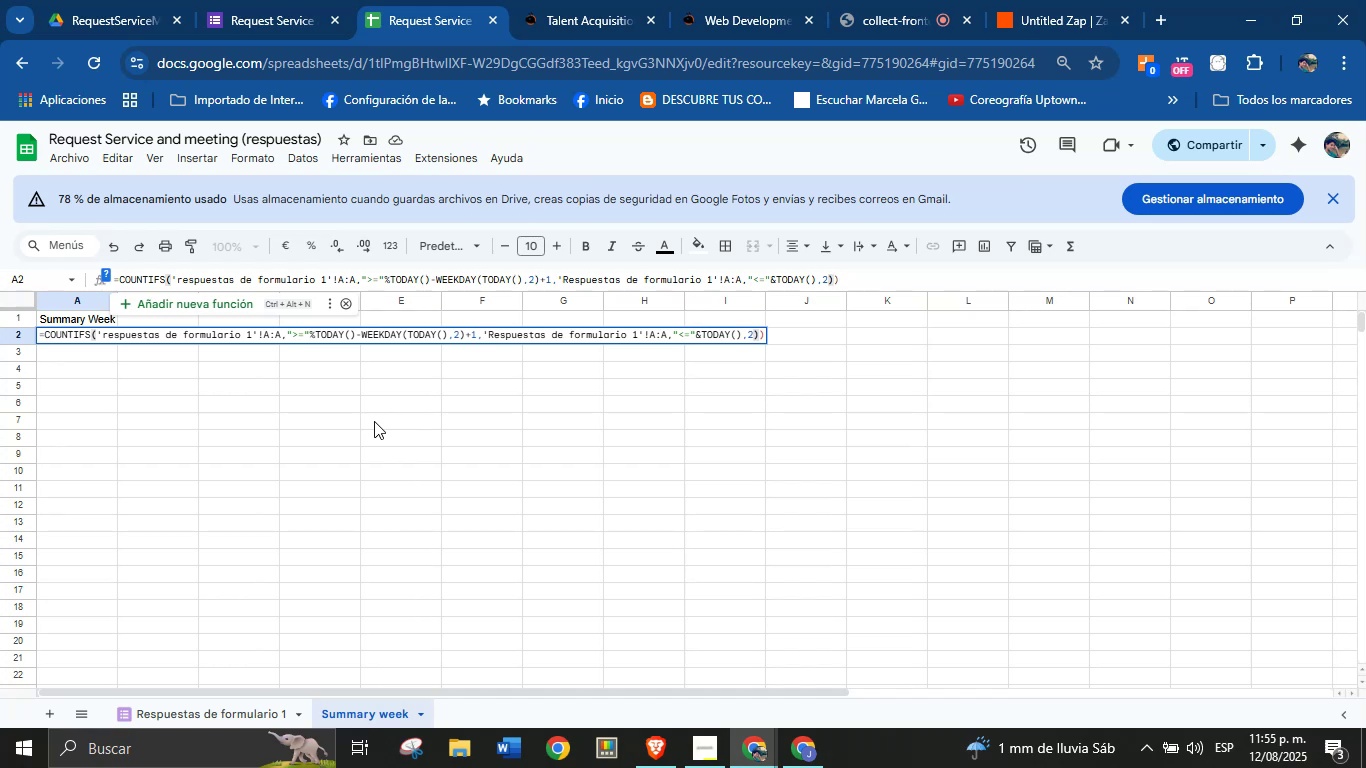 
key(Equal)
 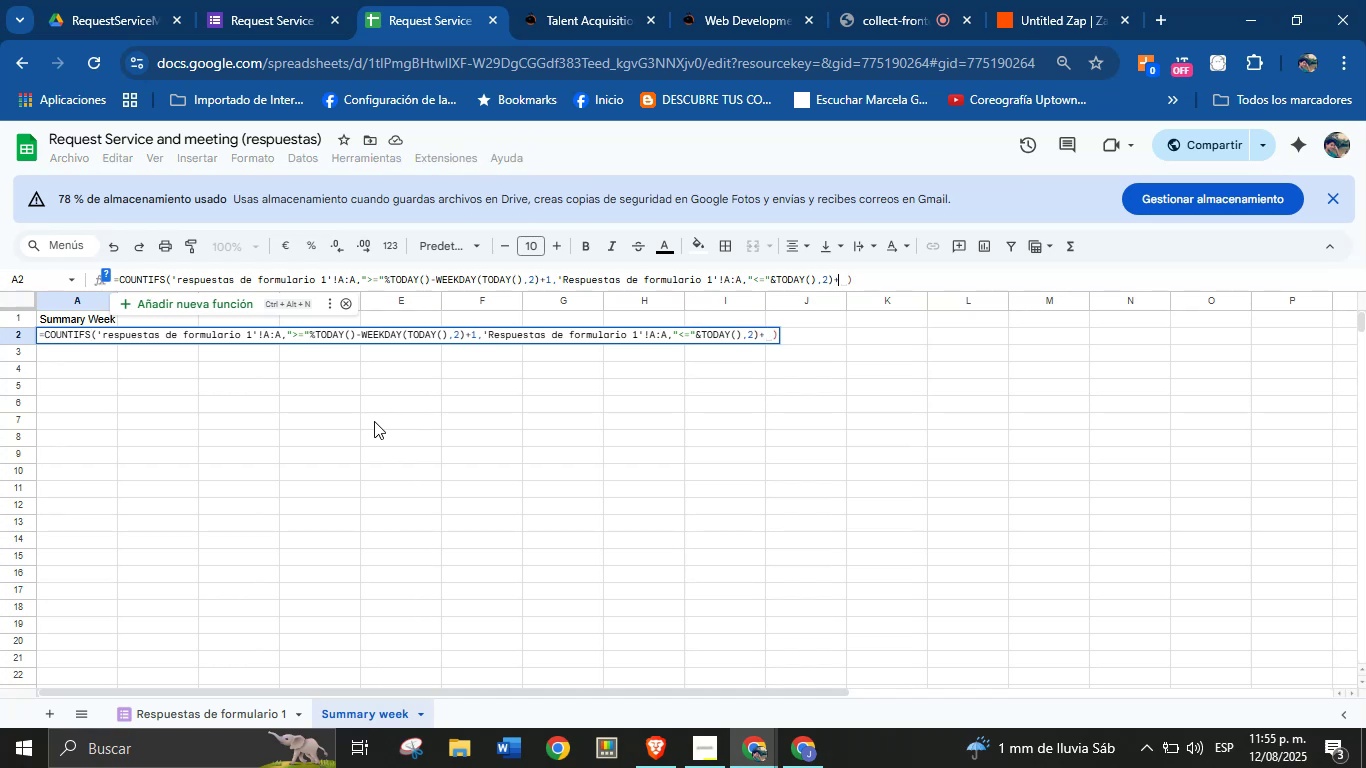 
key(5)
 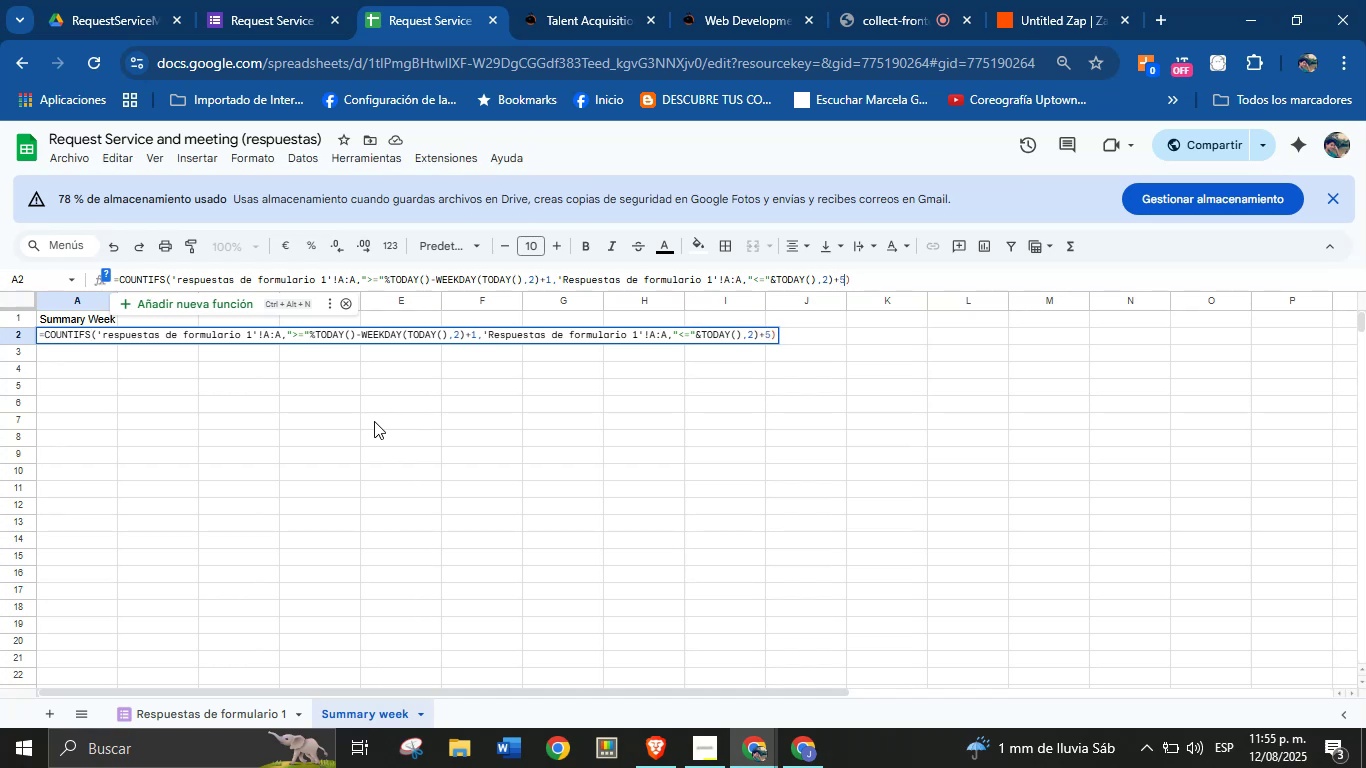 
key(ArrowRight)
 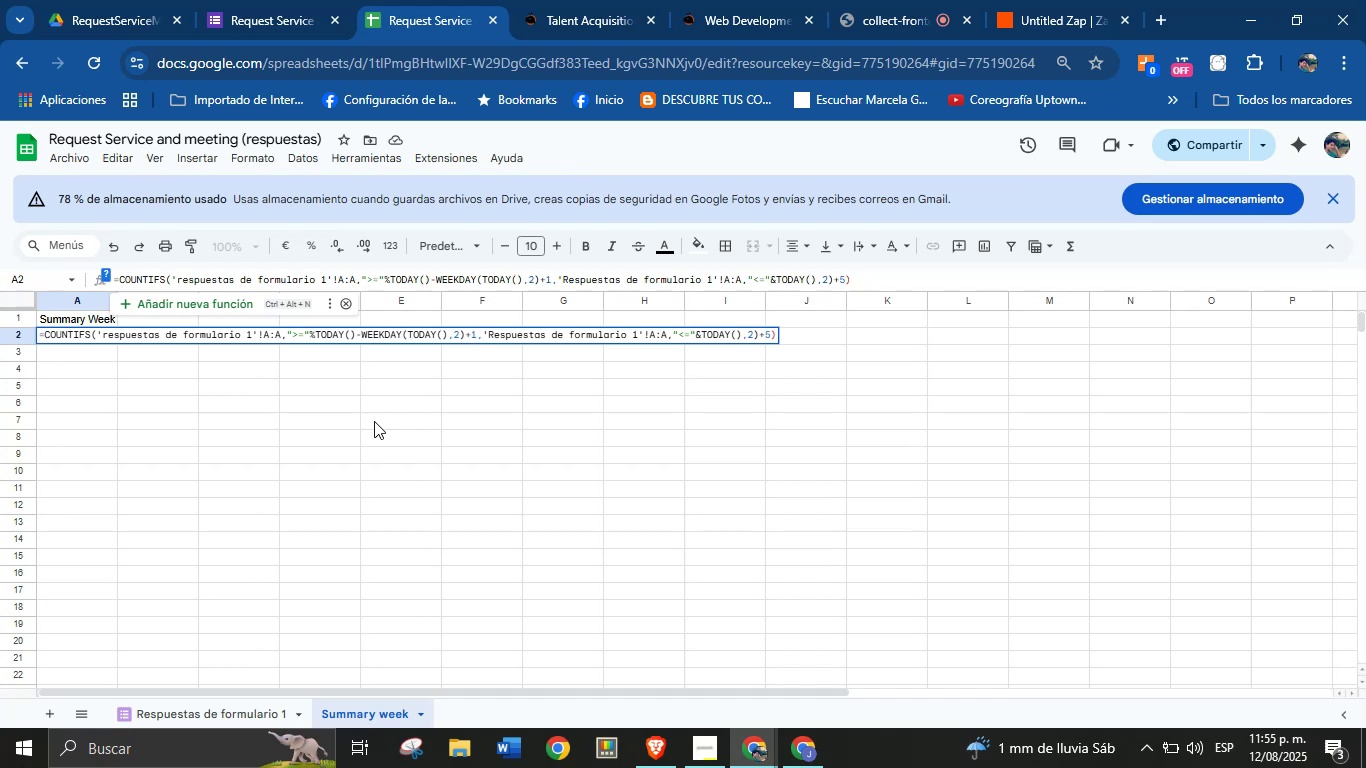 
wait(5.83)
 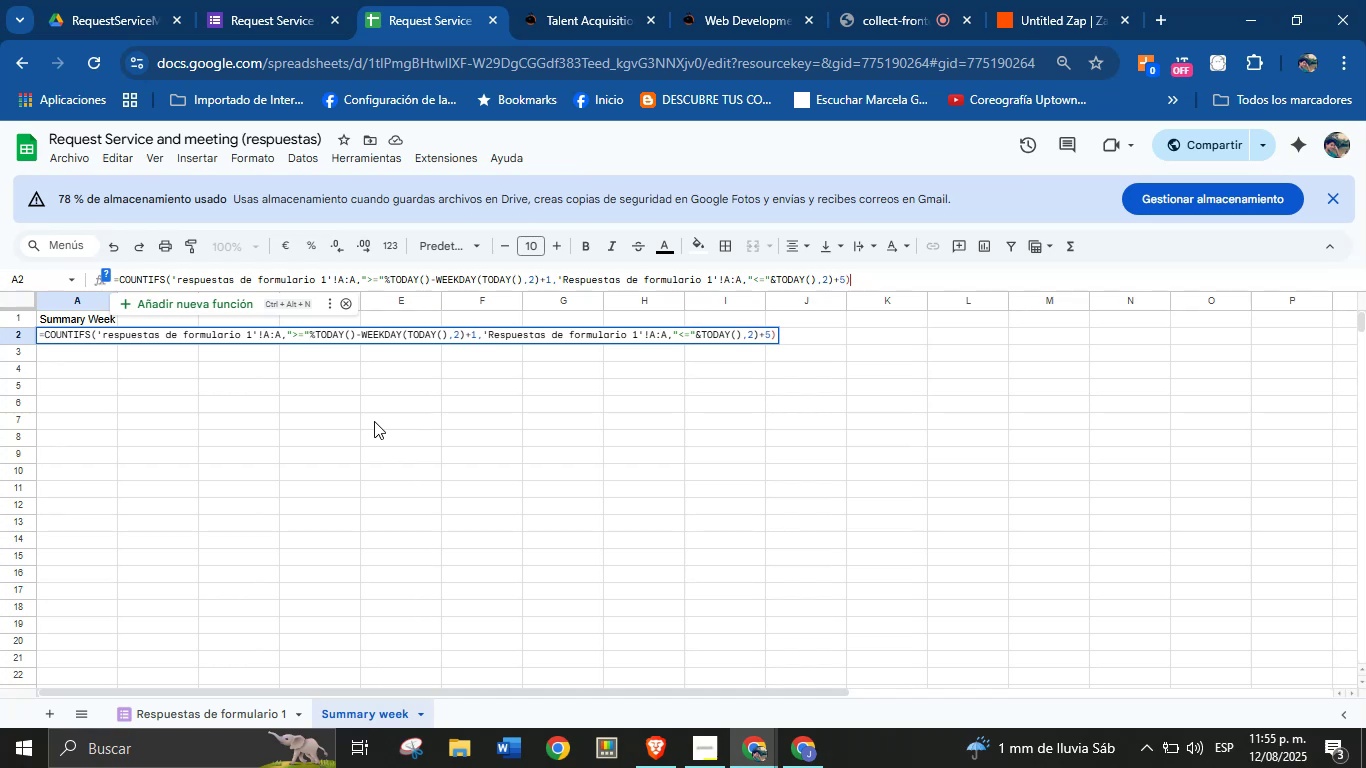 
key(Enter)
 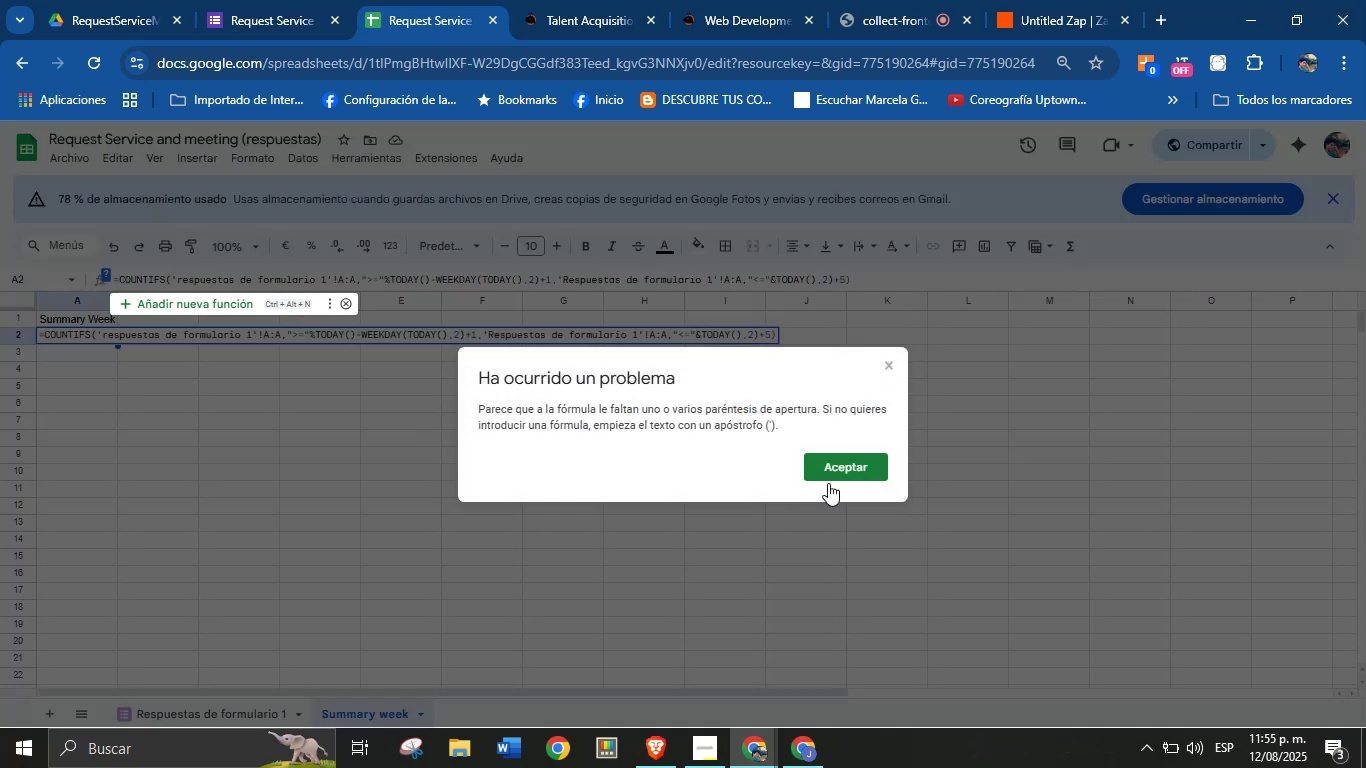 
left_click([866, 469])
 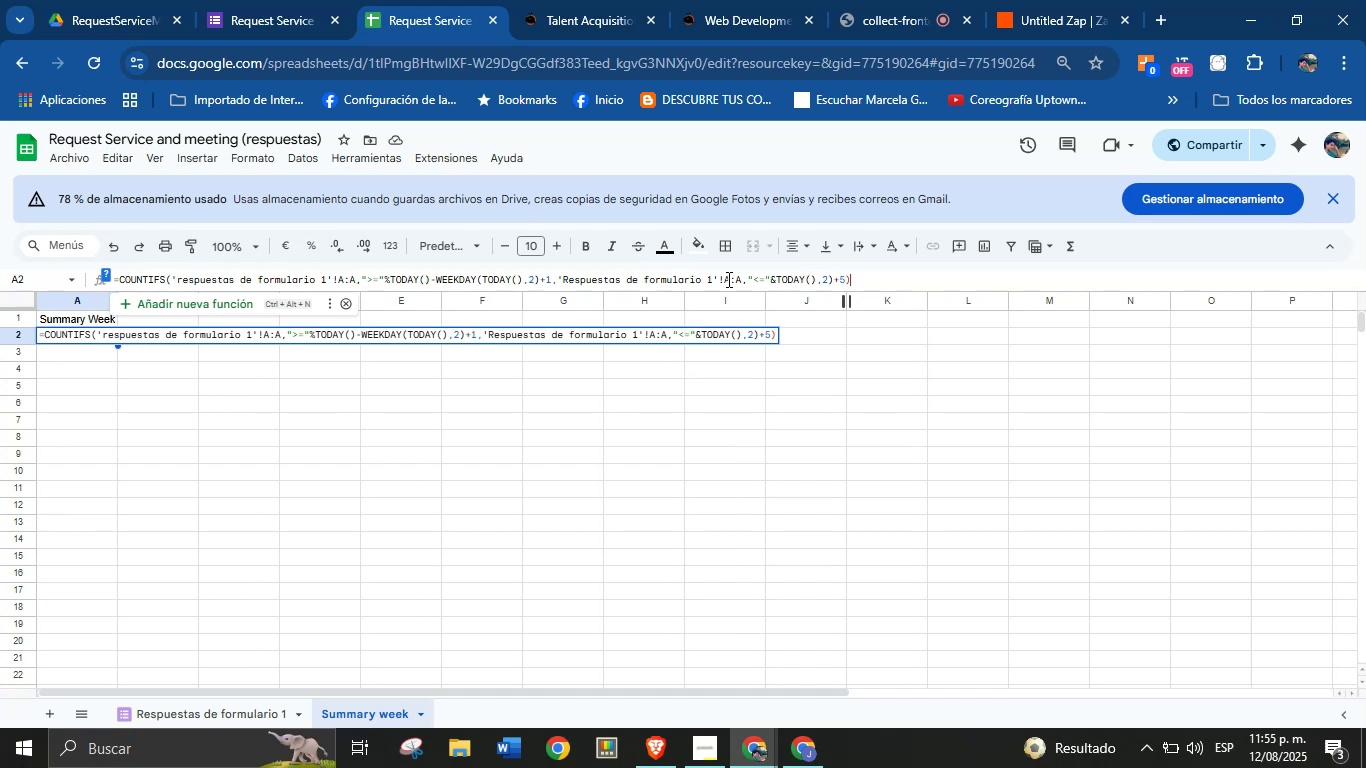 
left_click([834, 280])
 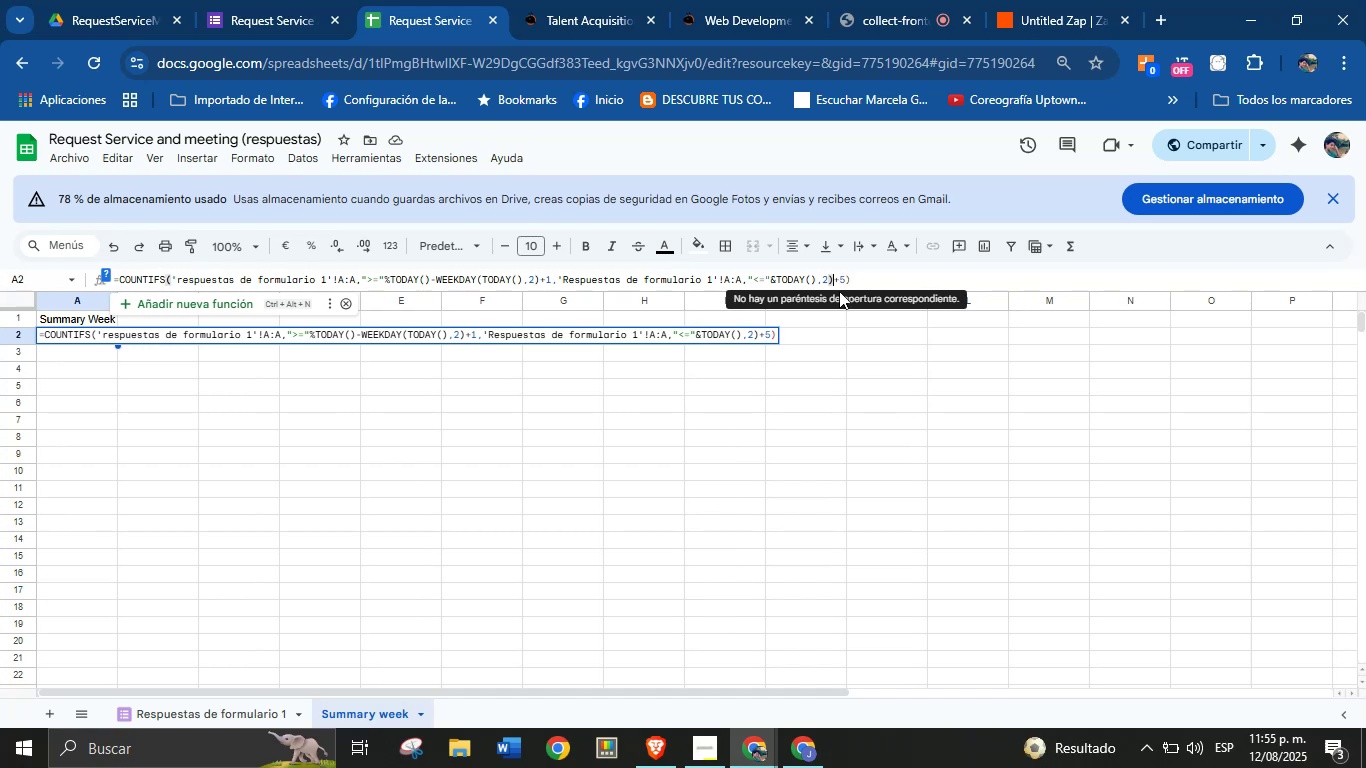 
left_click([815, 281])
 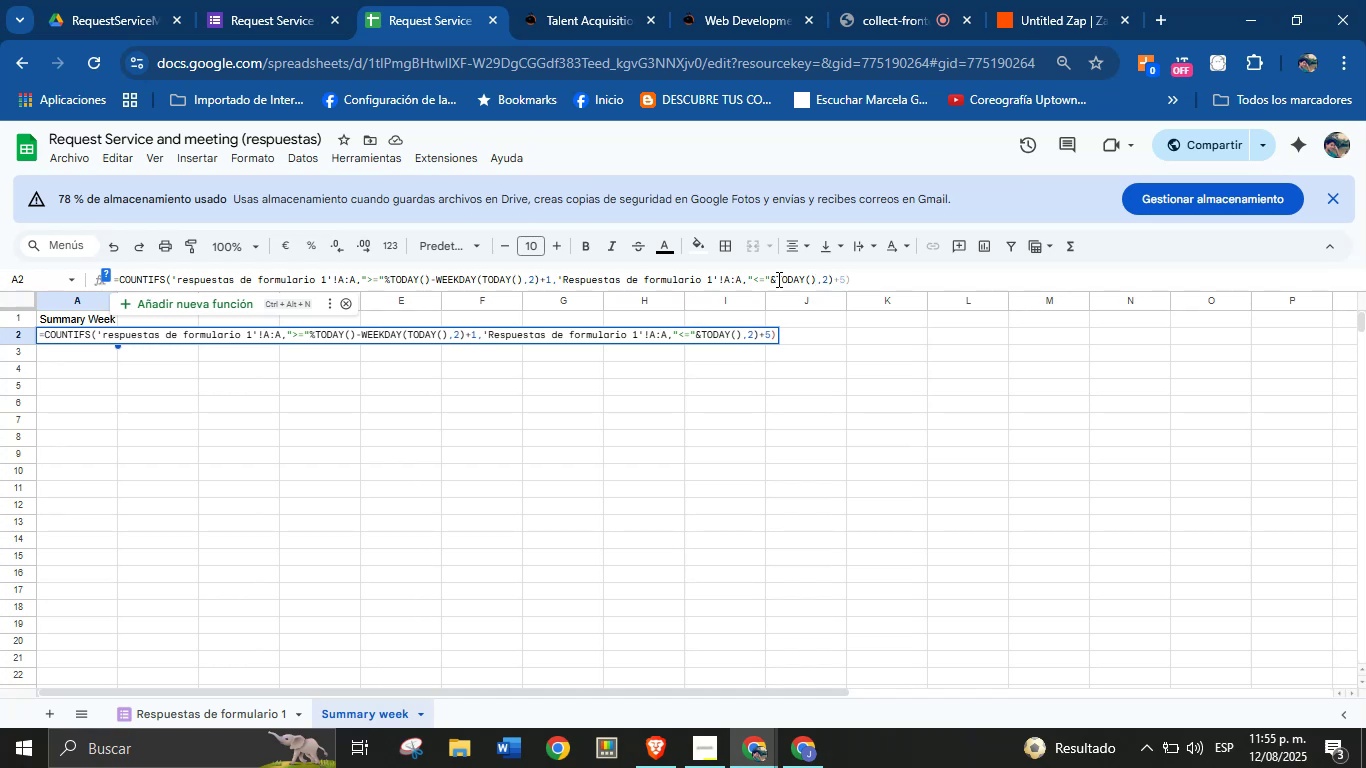 
wait(19.56)
 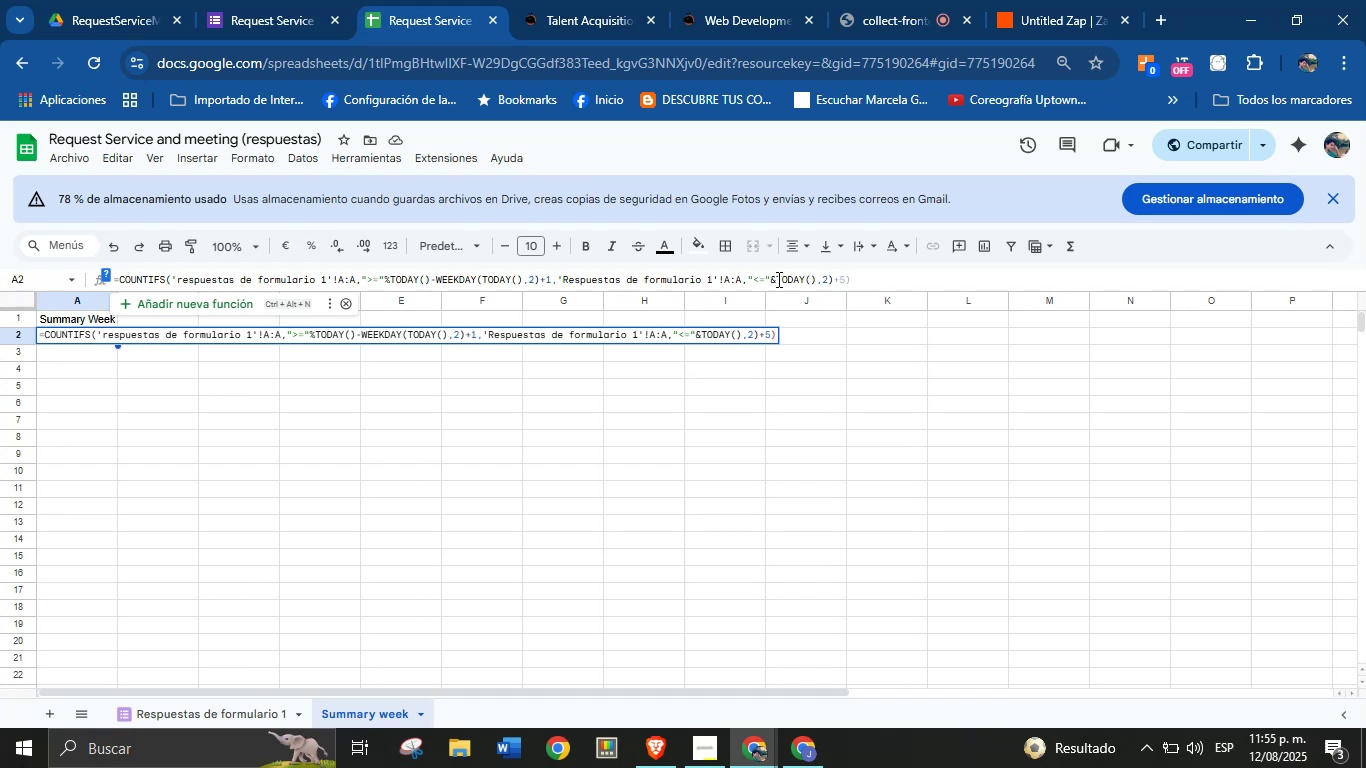 
left_click([702, 334])
 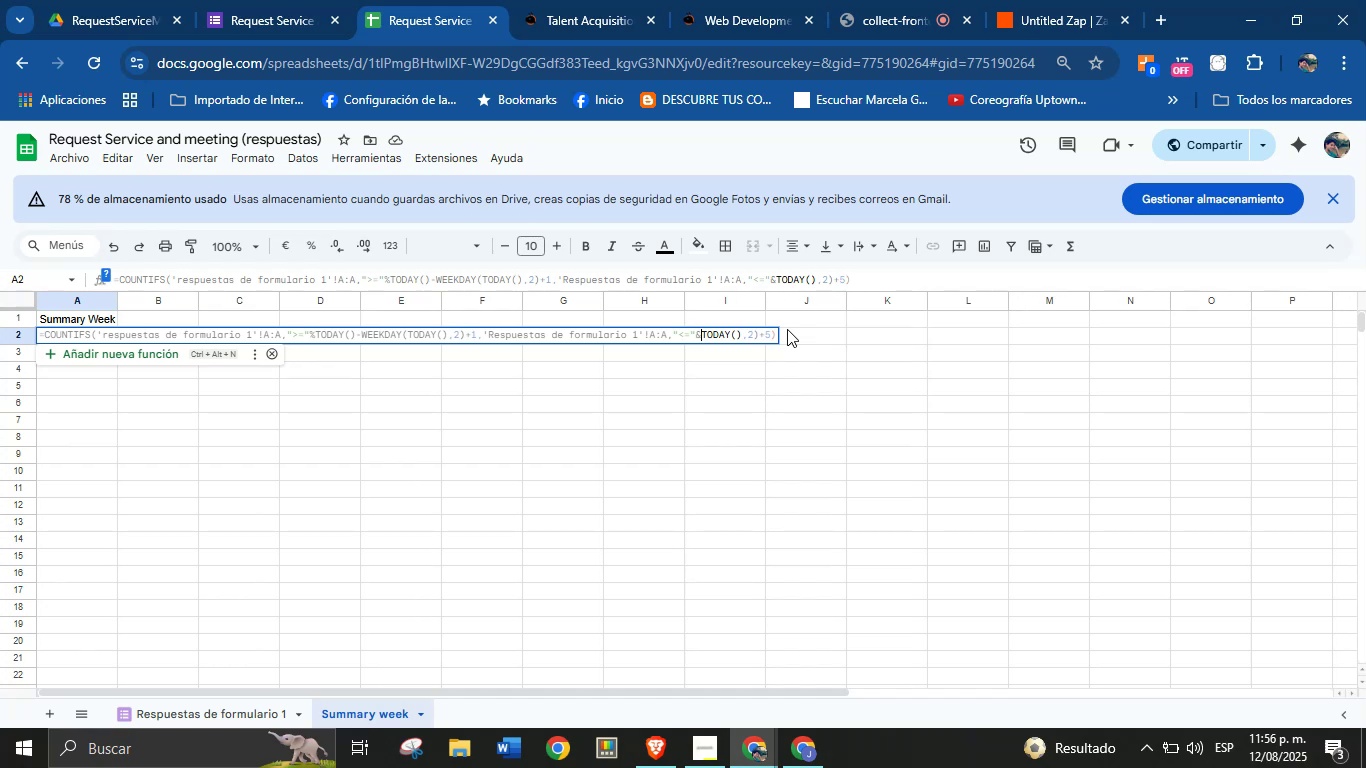 
wait(11.0)
 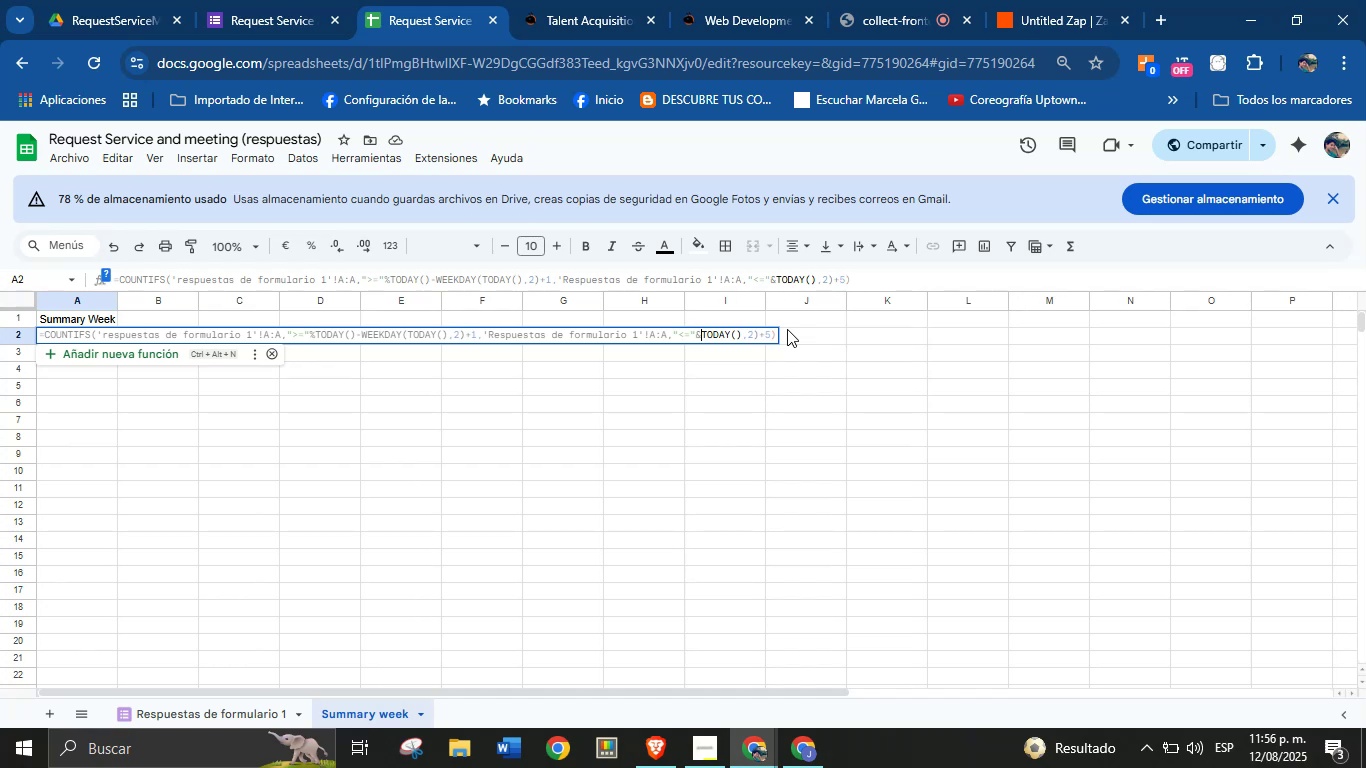 
left_click([741, 335])
 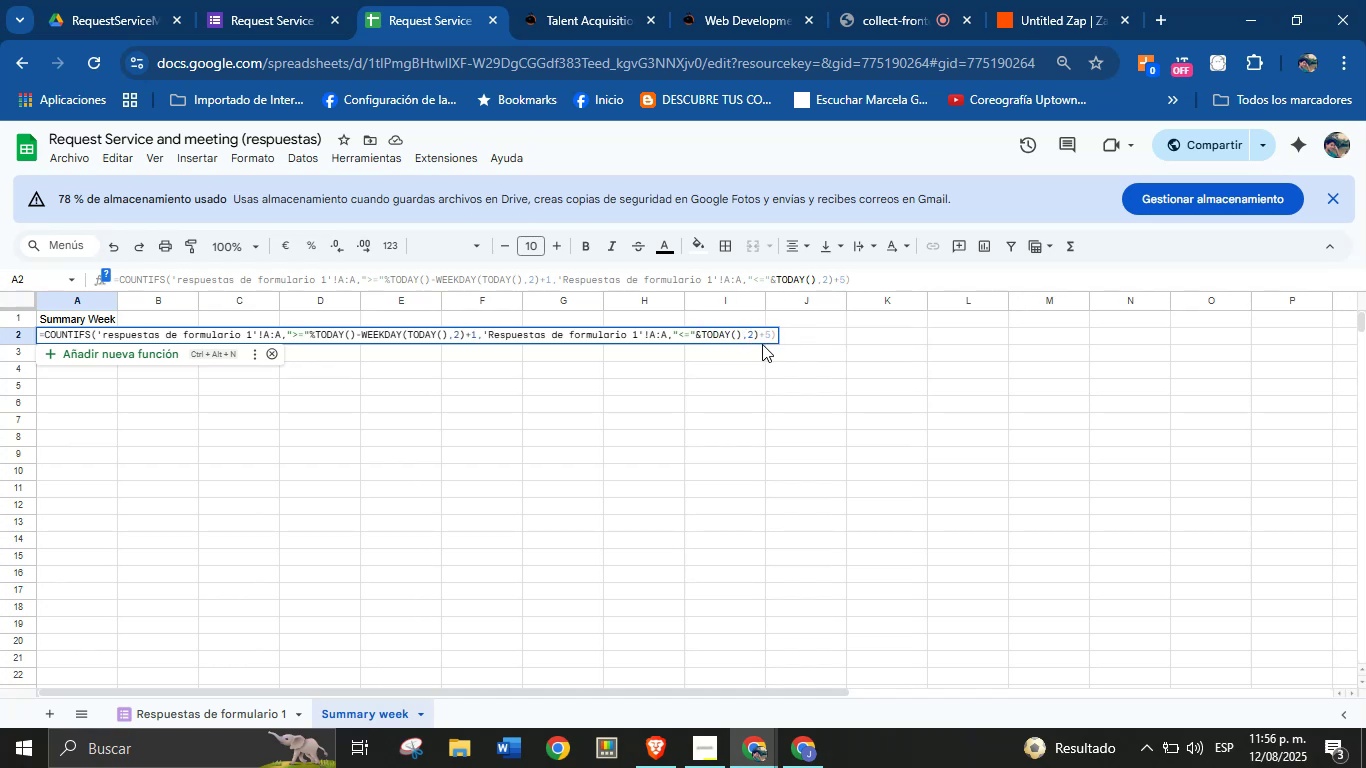 
type(WEEKDAY)
 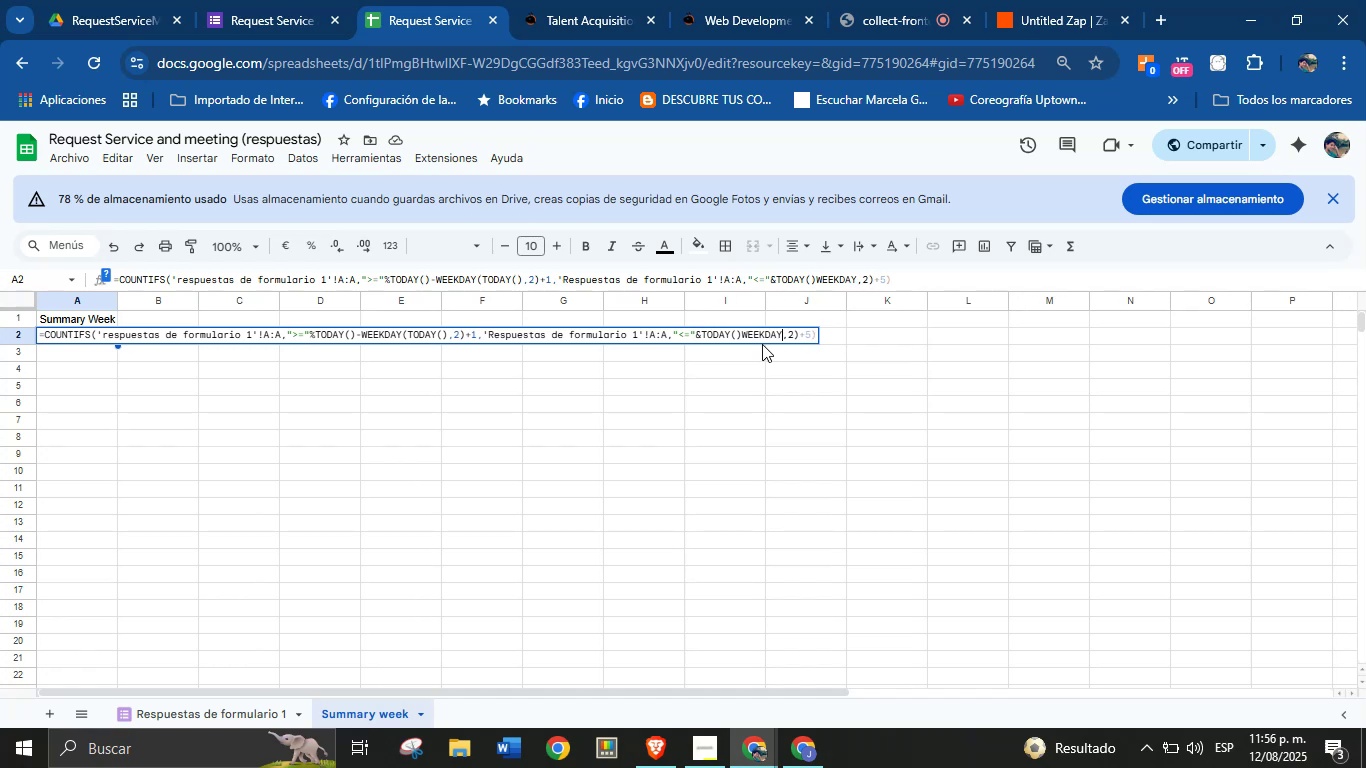 
type(*TODAY*()
 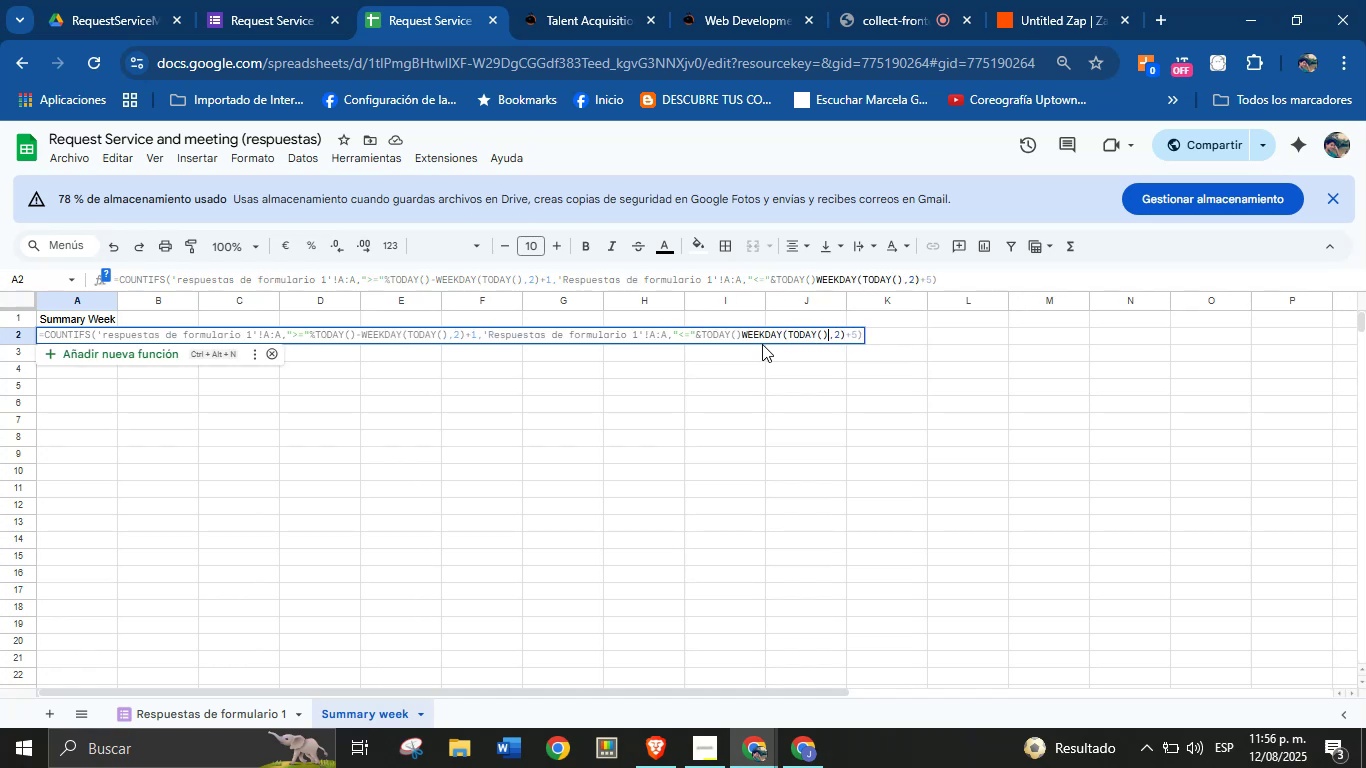 
wait(5.64)
 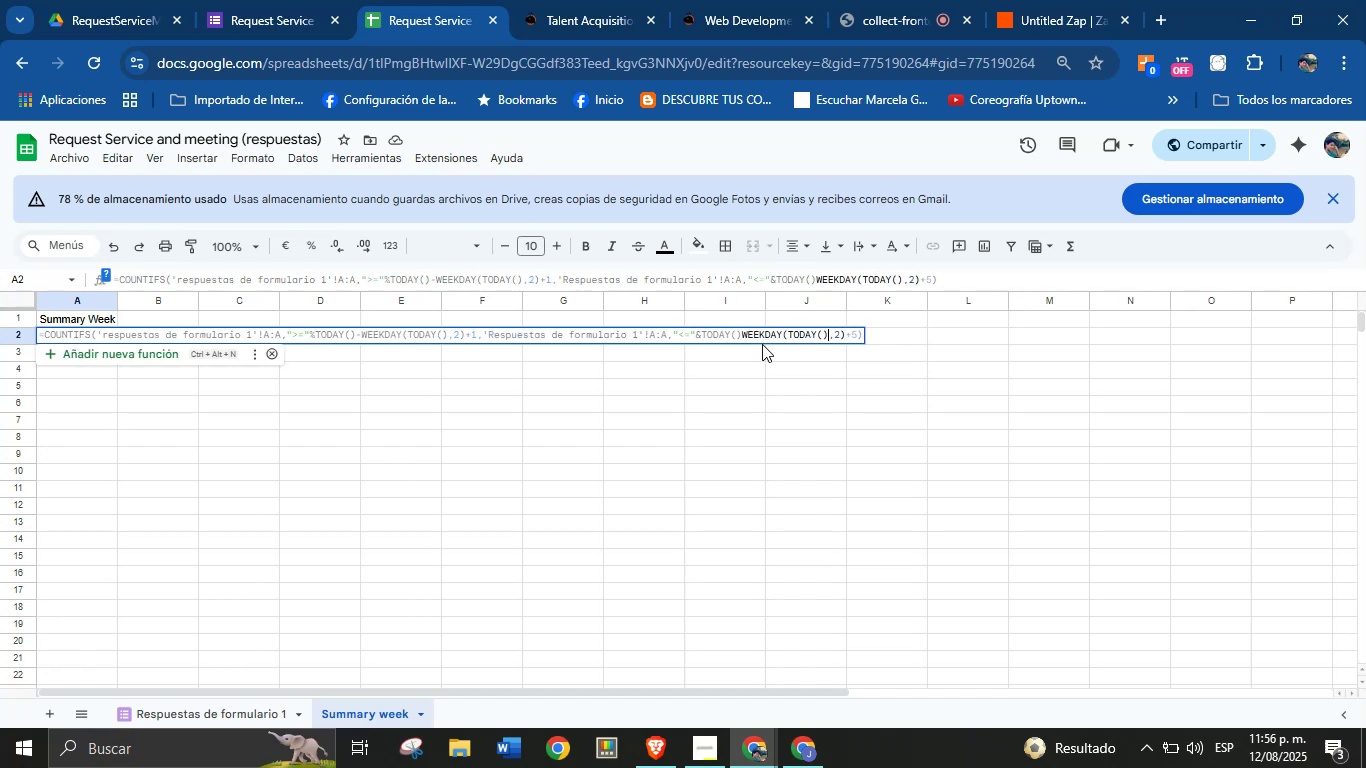 
left_click([958, 276])
 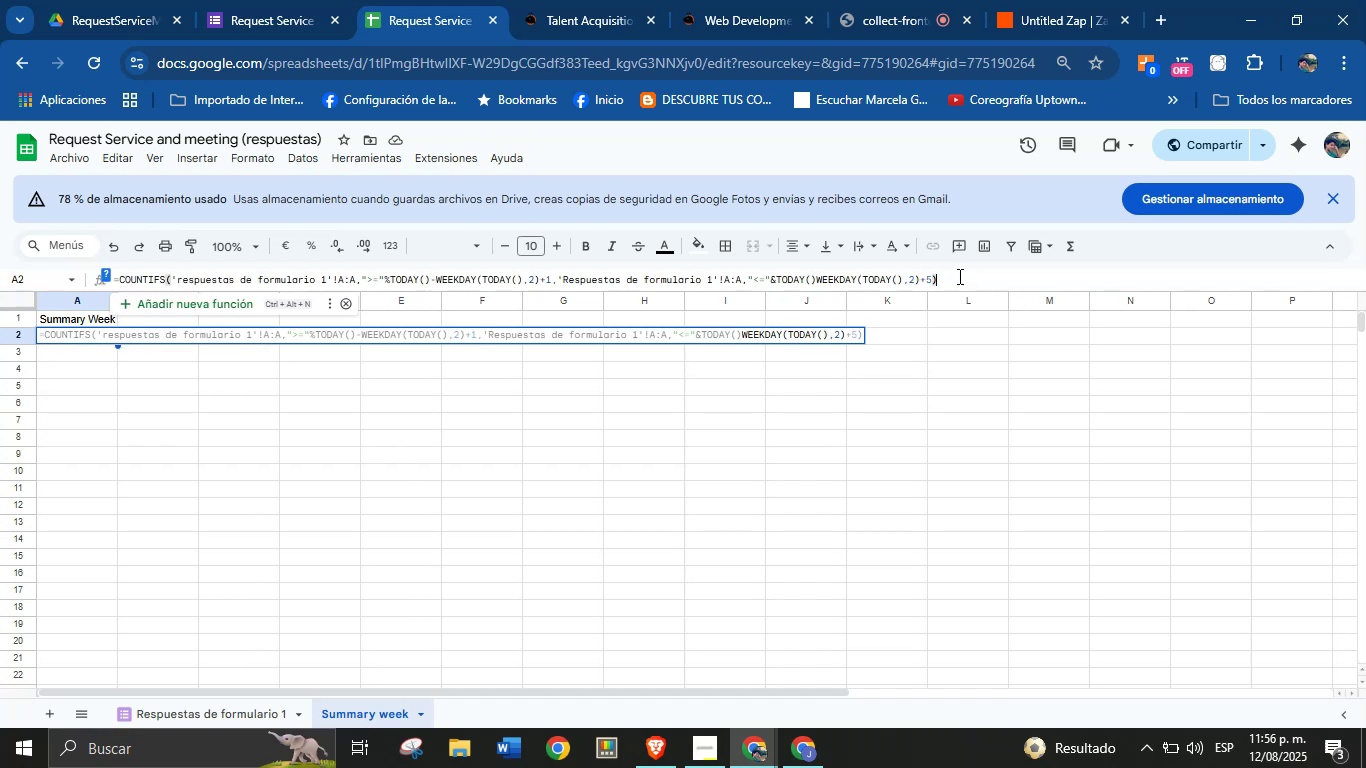 
key(Enter)
 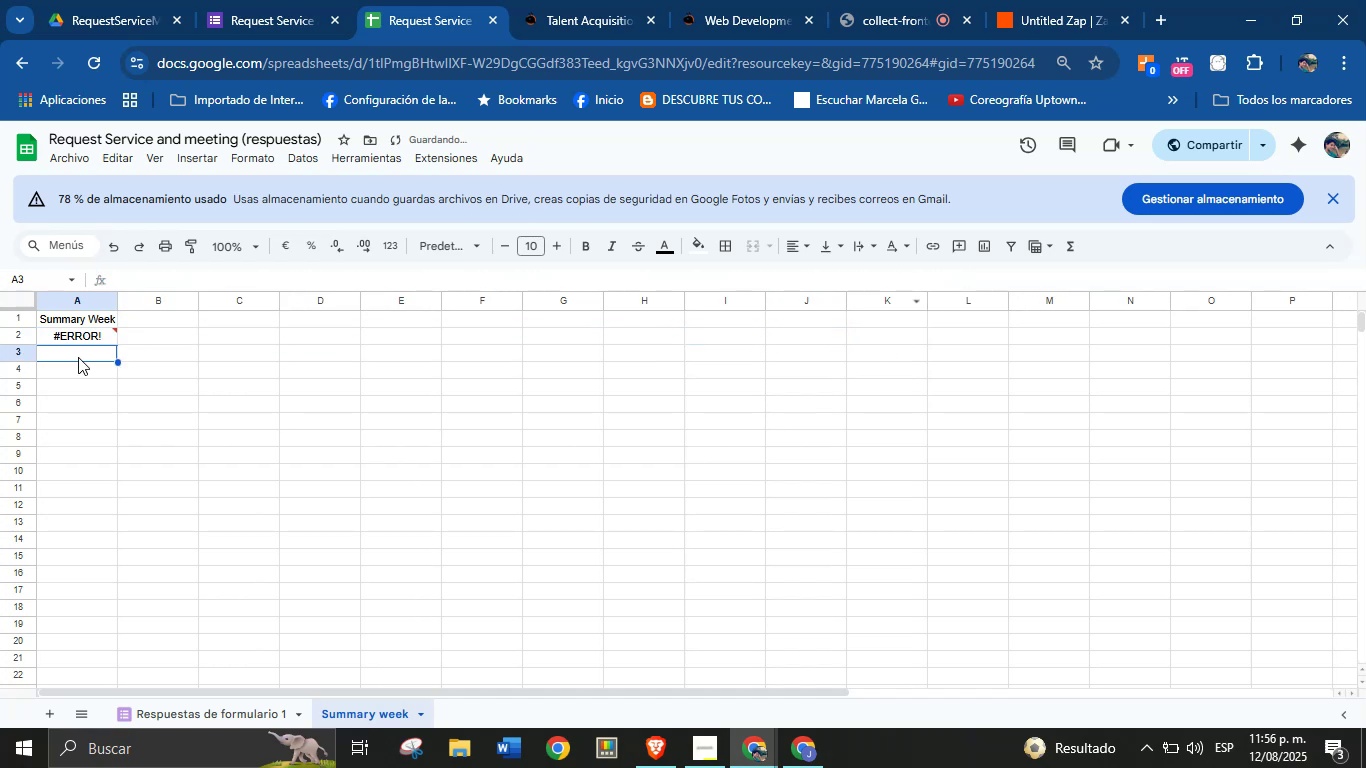 
left_click([91, 335])
 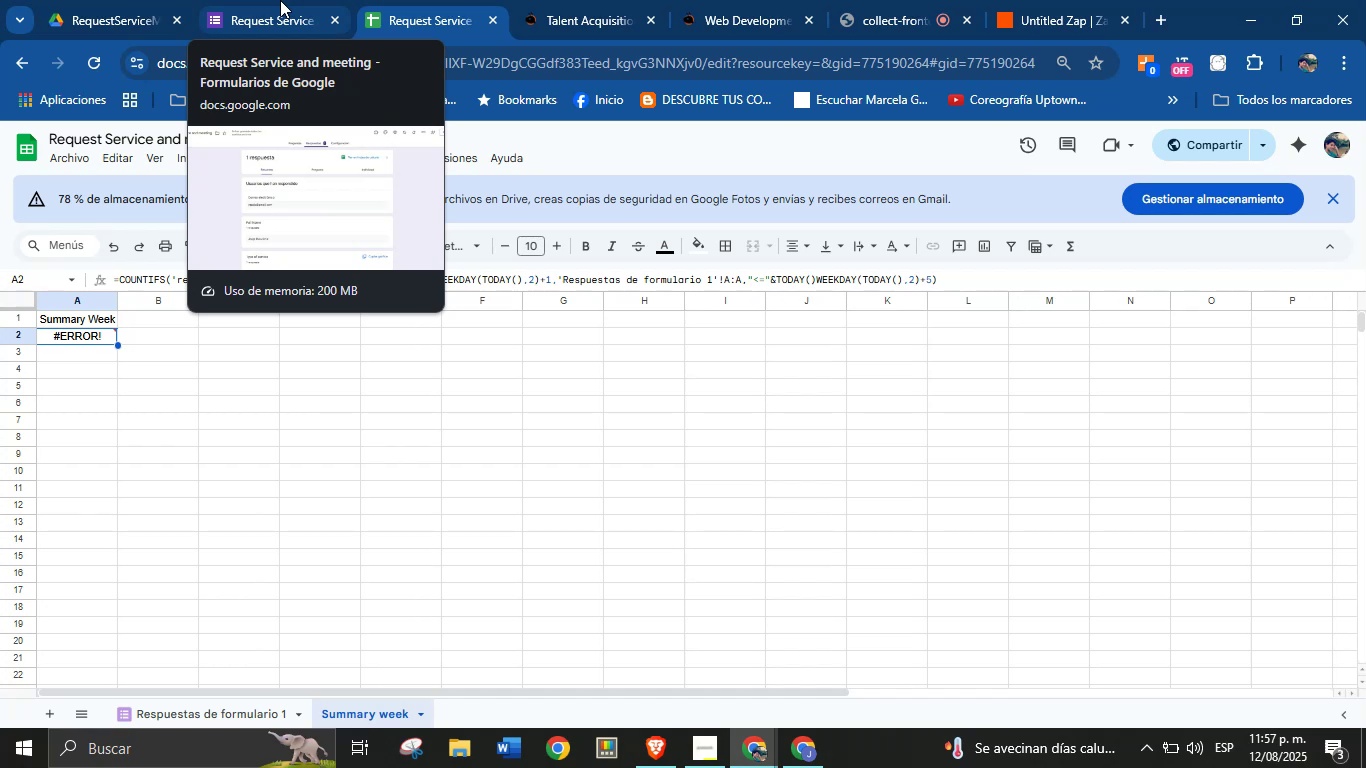 
wait(60.54)
 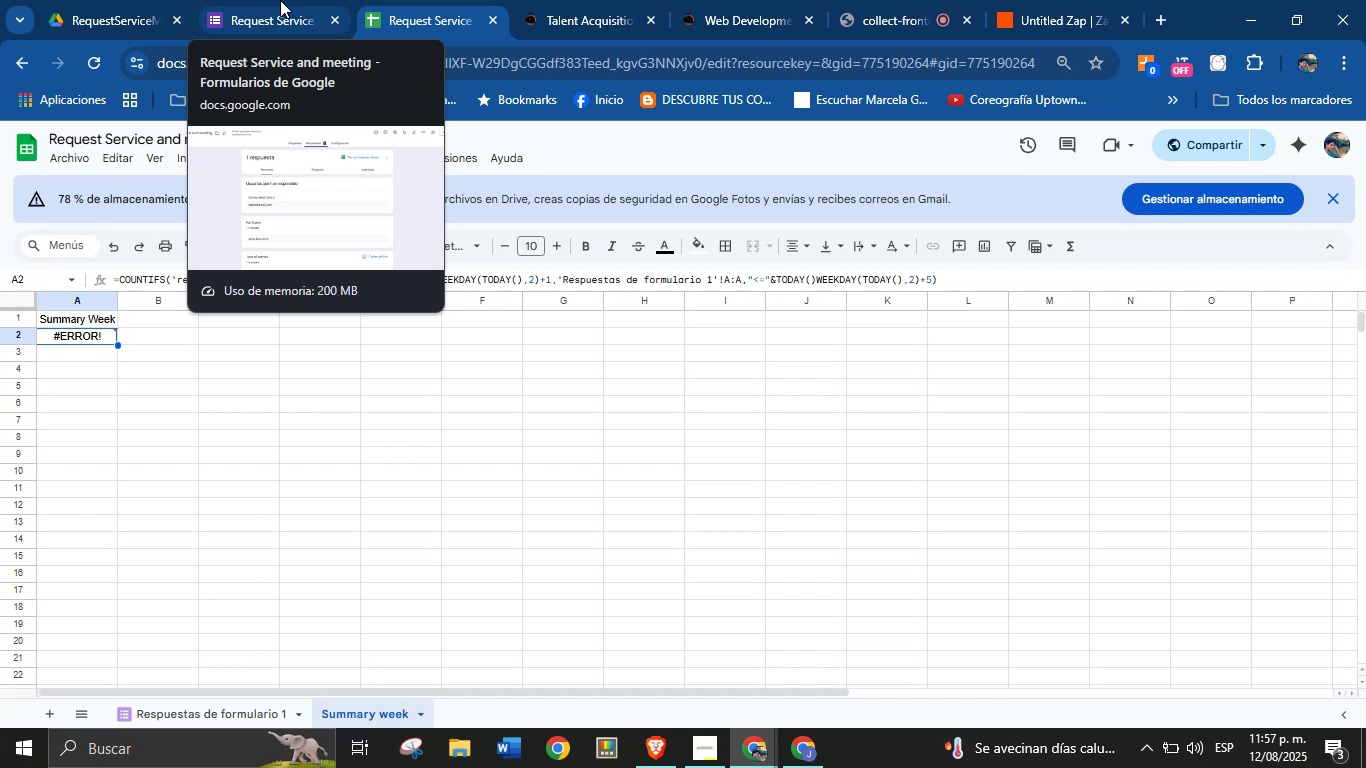 
left_click([1093, 0])
 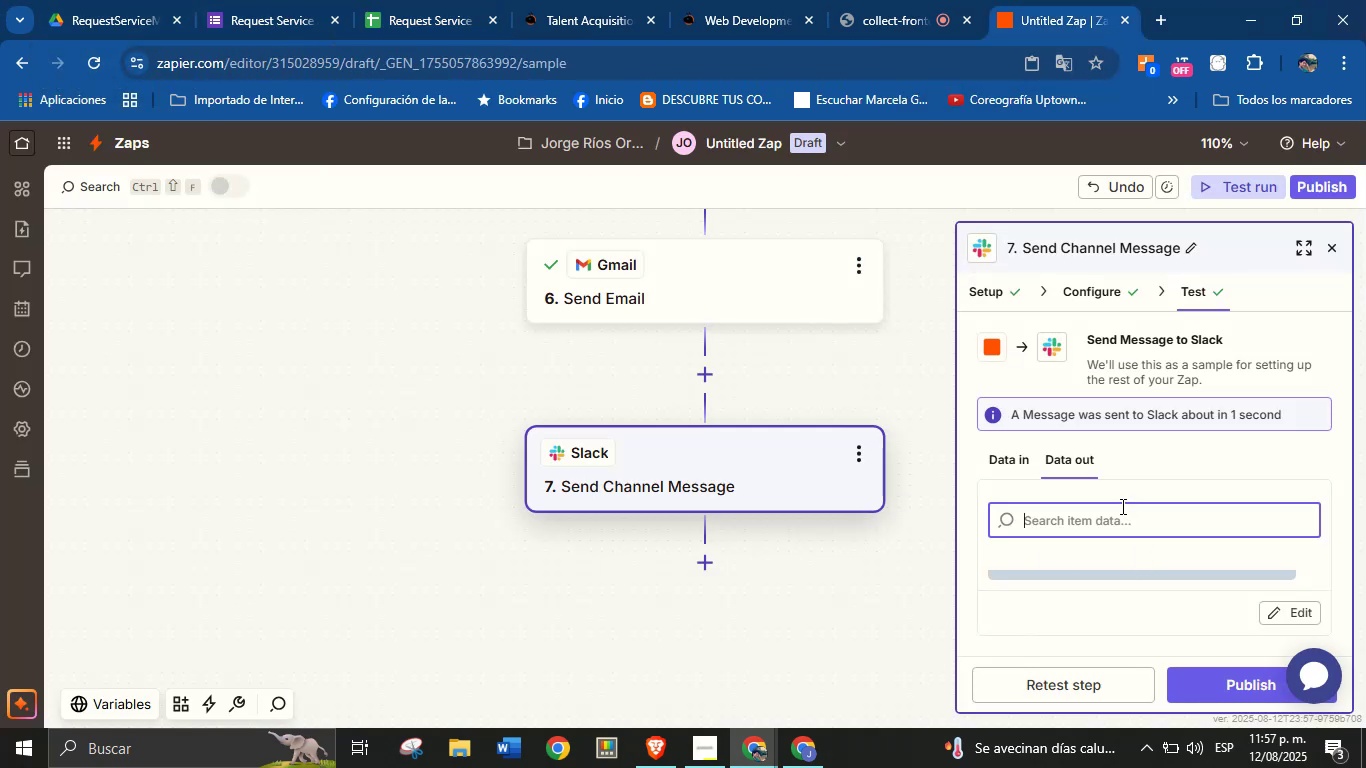 